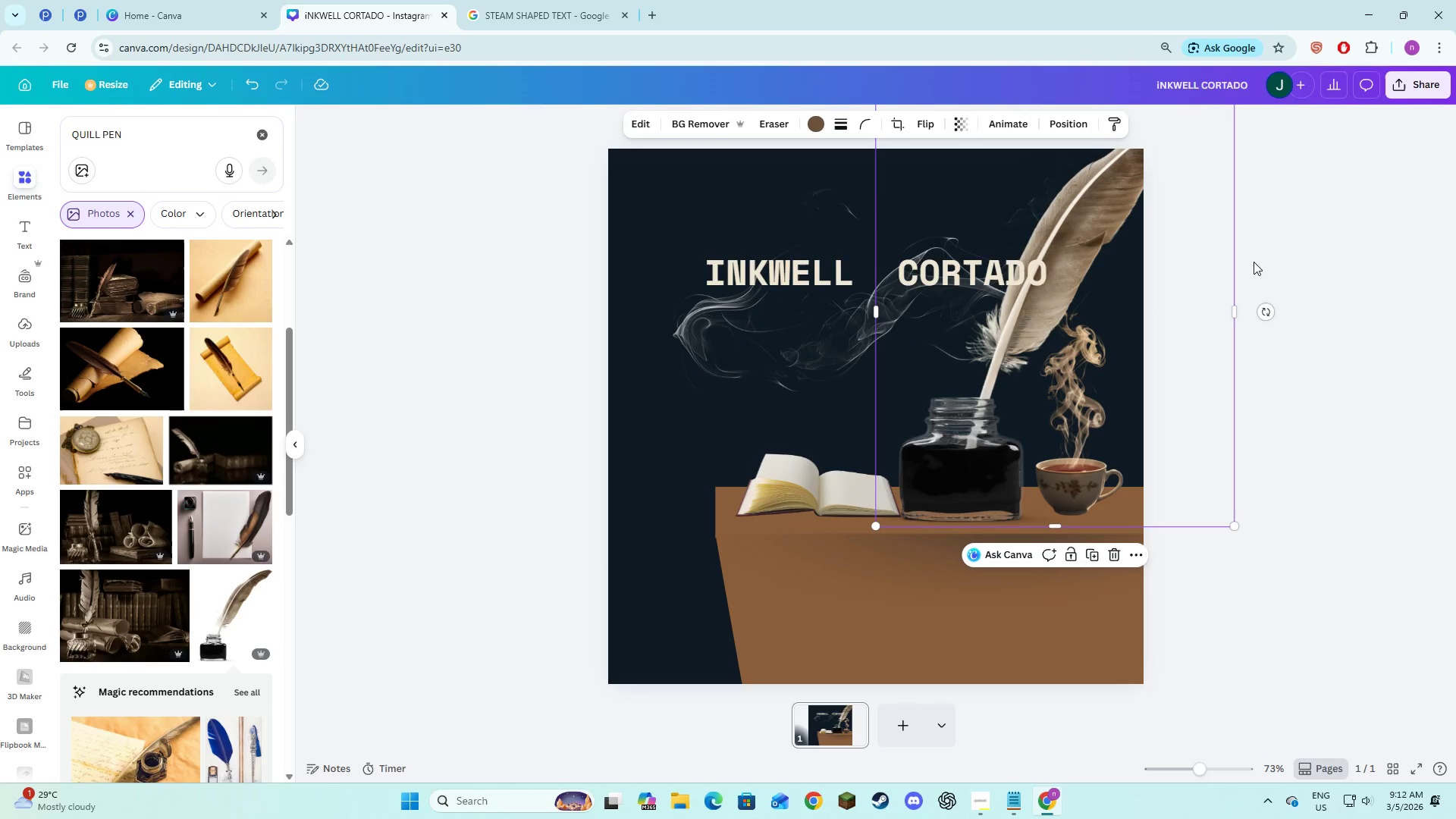 
scroll: coordinate [1250, 281], scroll_direction: up, amount: 3.0
 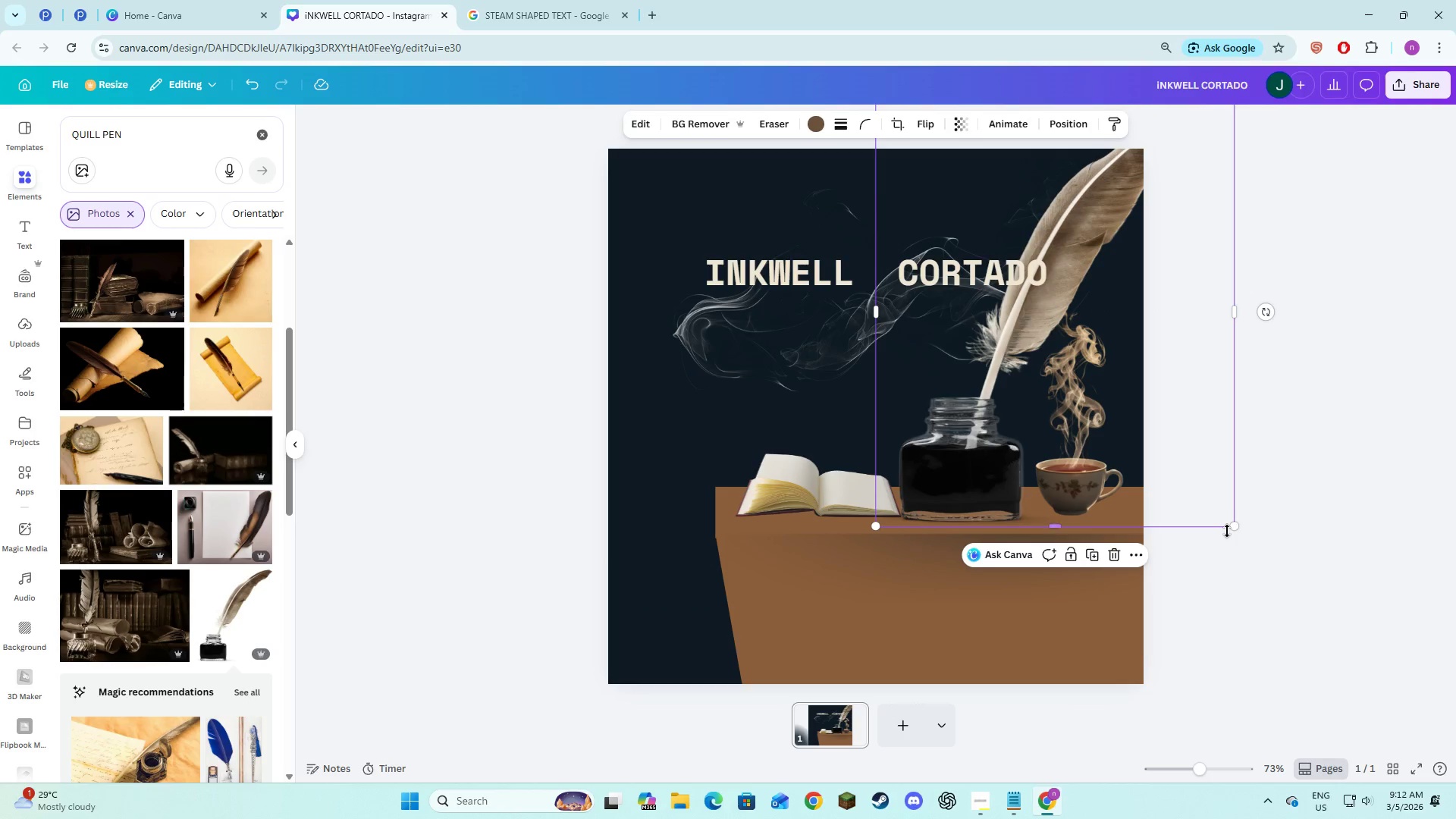 
left_click_drag(start_coordinate=[1232, 526], to_coordinate=[1084, 435])
 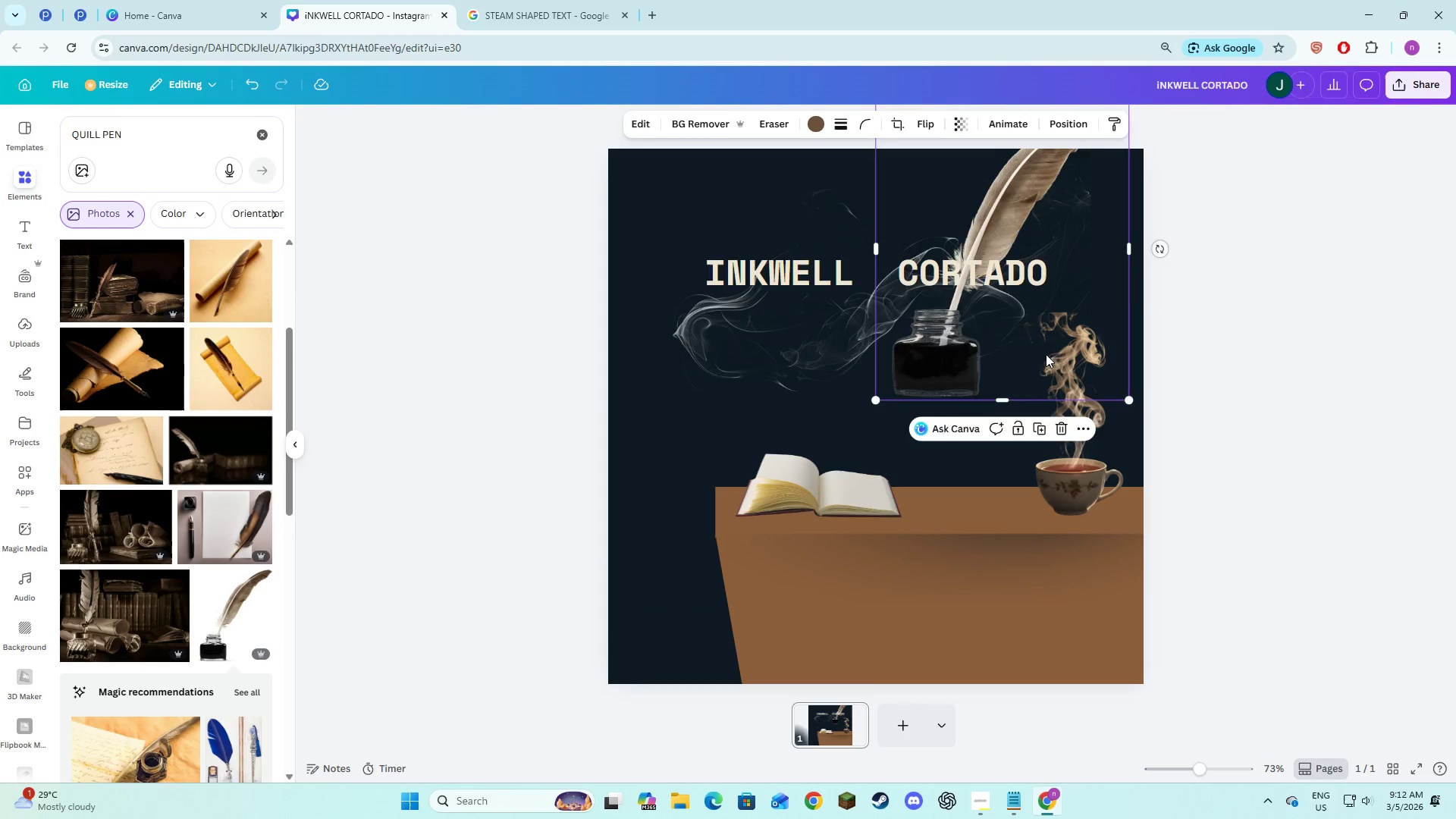 
left_click_drag(start_coordinate=[1046, 359], to_coordinate=[1056, 471])
 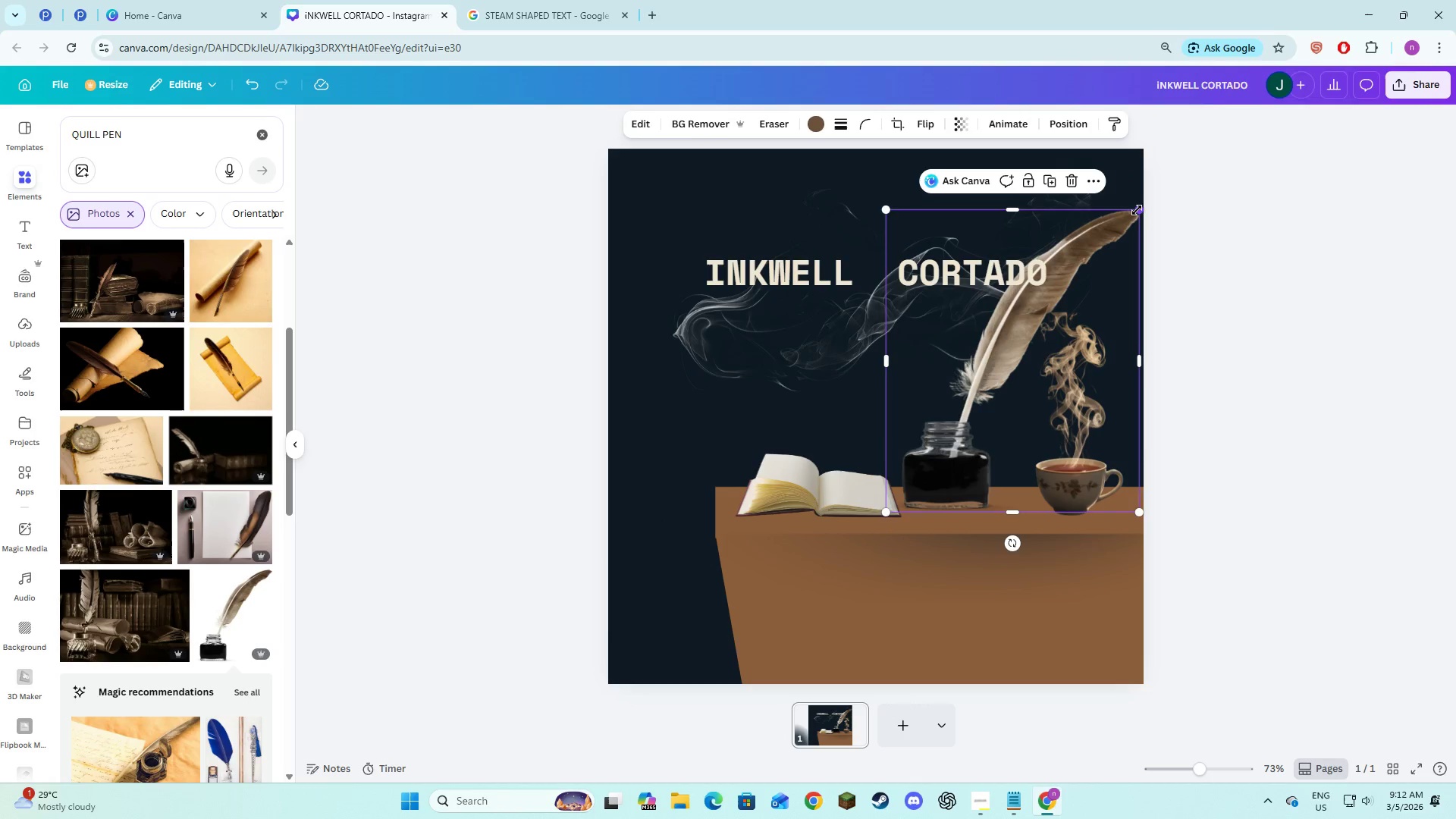 
left_click_drag(start_coordinate=[1138, 209], to_coordinate=[1018, 455])
 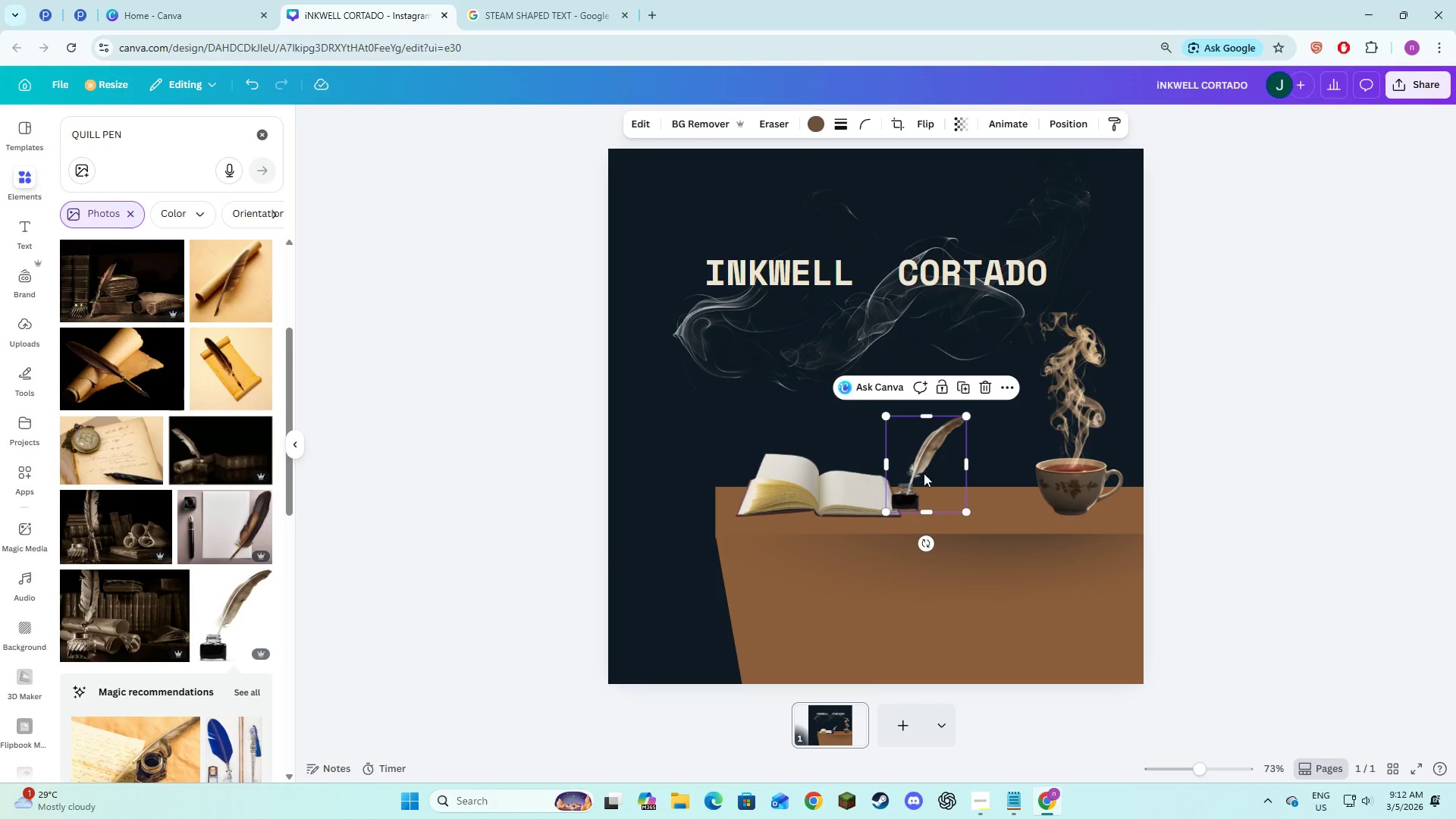 
left_click_drag(start_coordinate=[917, 474], to_coordinate=[947, 473])
 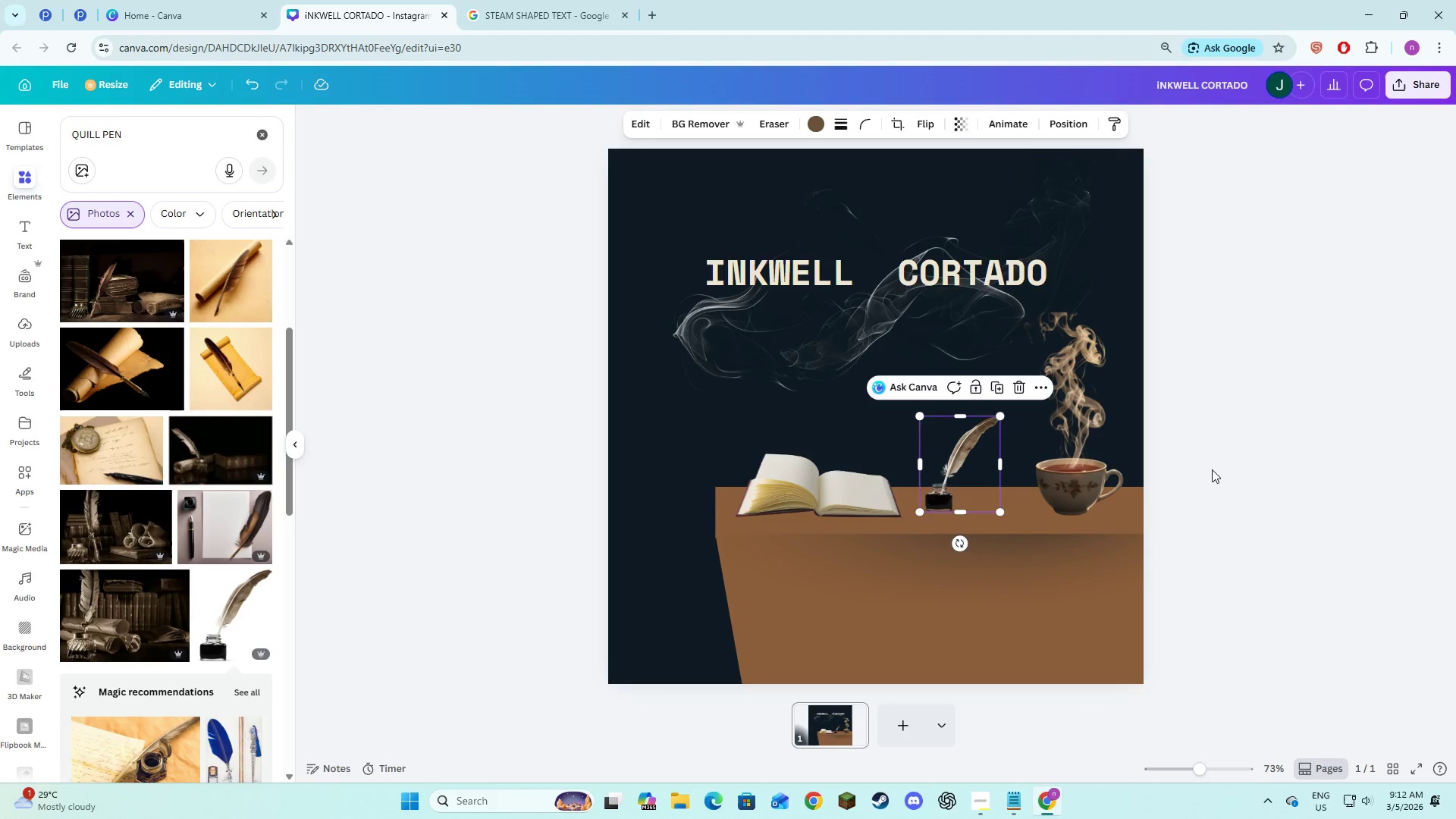 
left_click([1212, 469])
 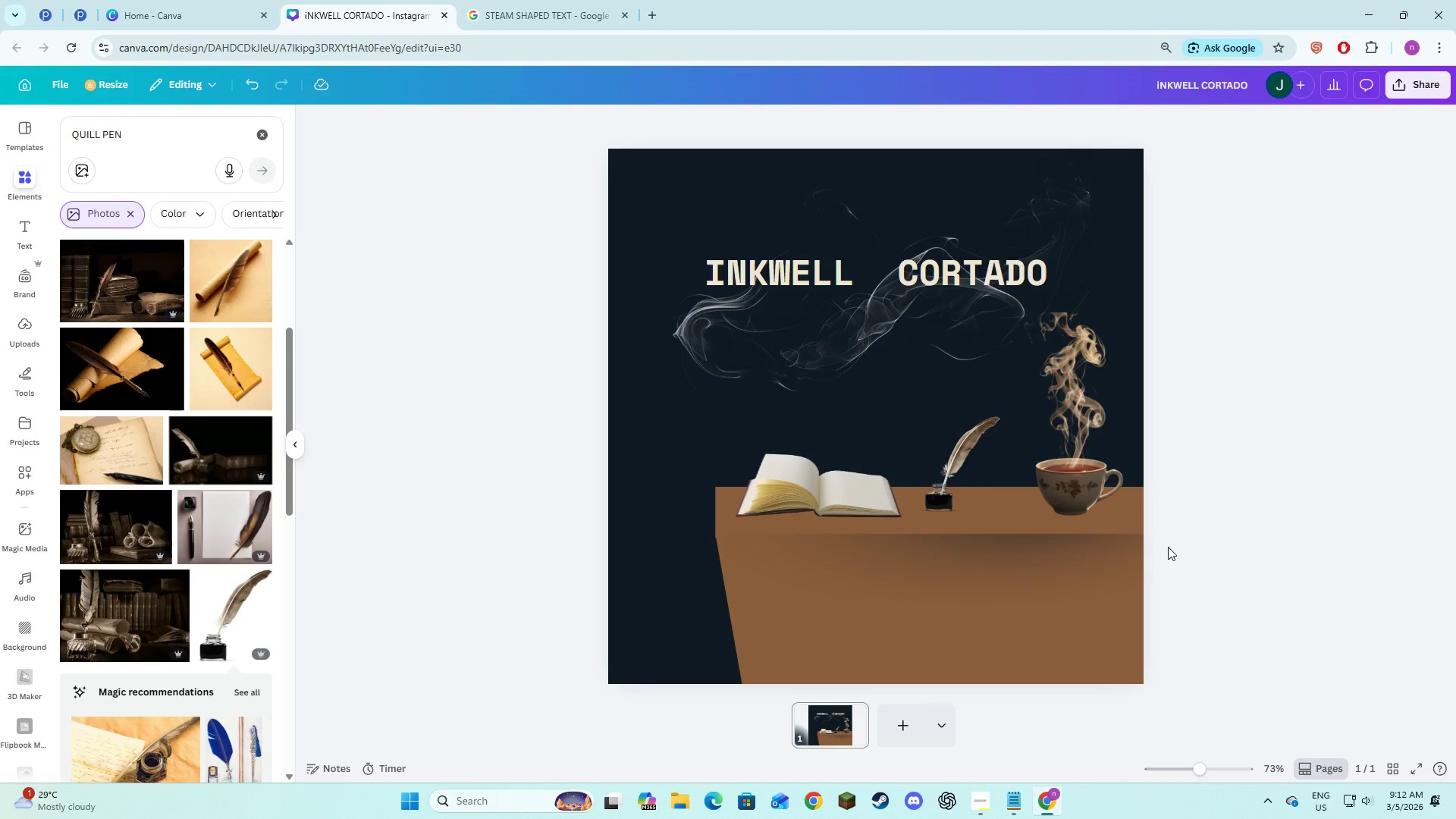 
left_click([867, 510])
 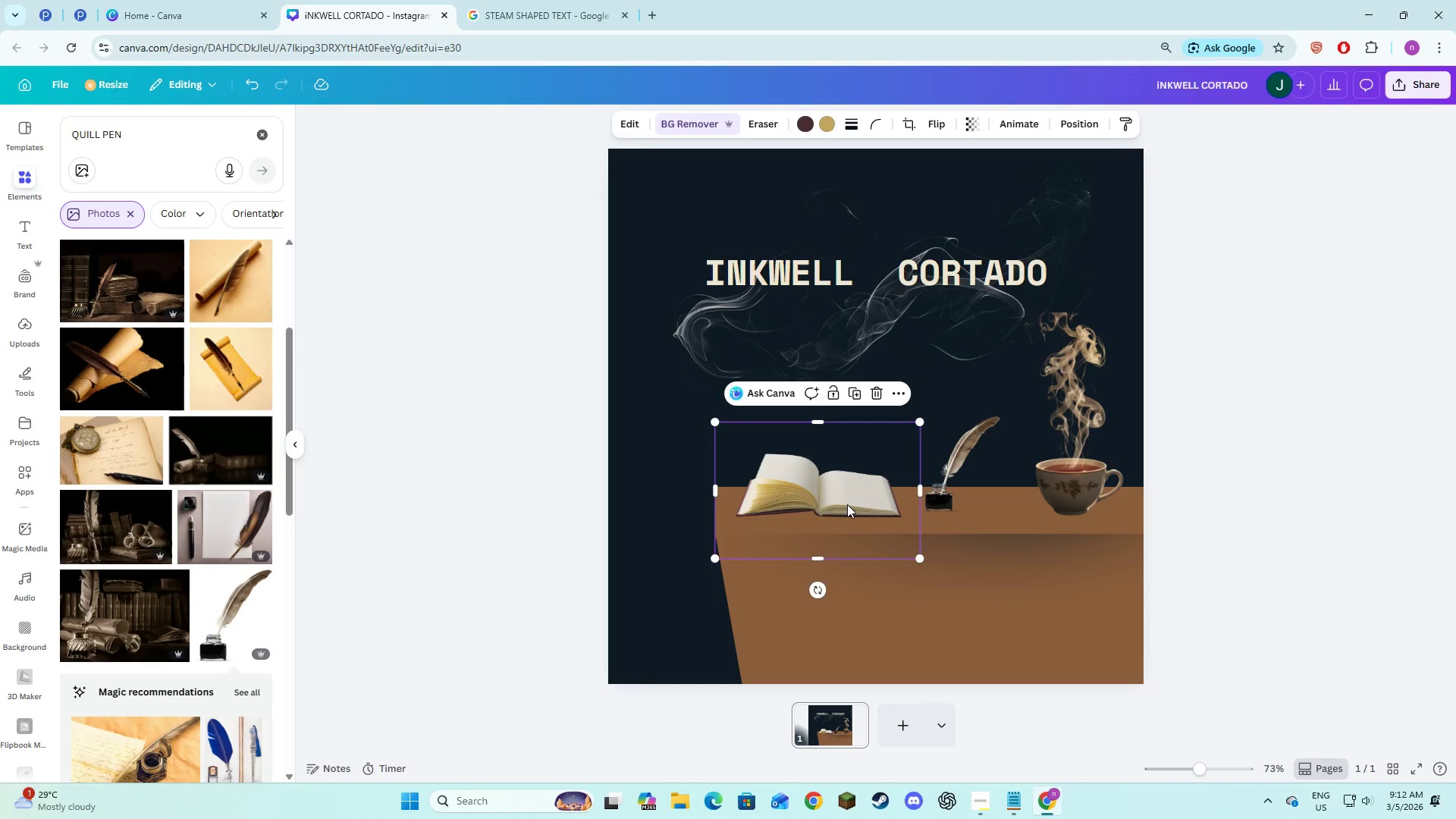 
left_click_drag(start_coordinate=[845, 504], to_coordinate=[851, 517])
 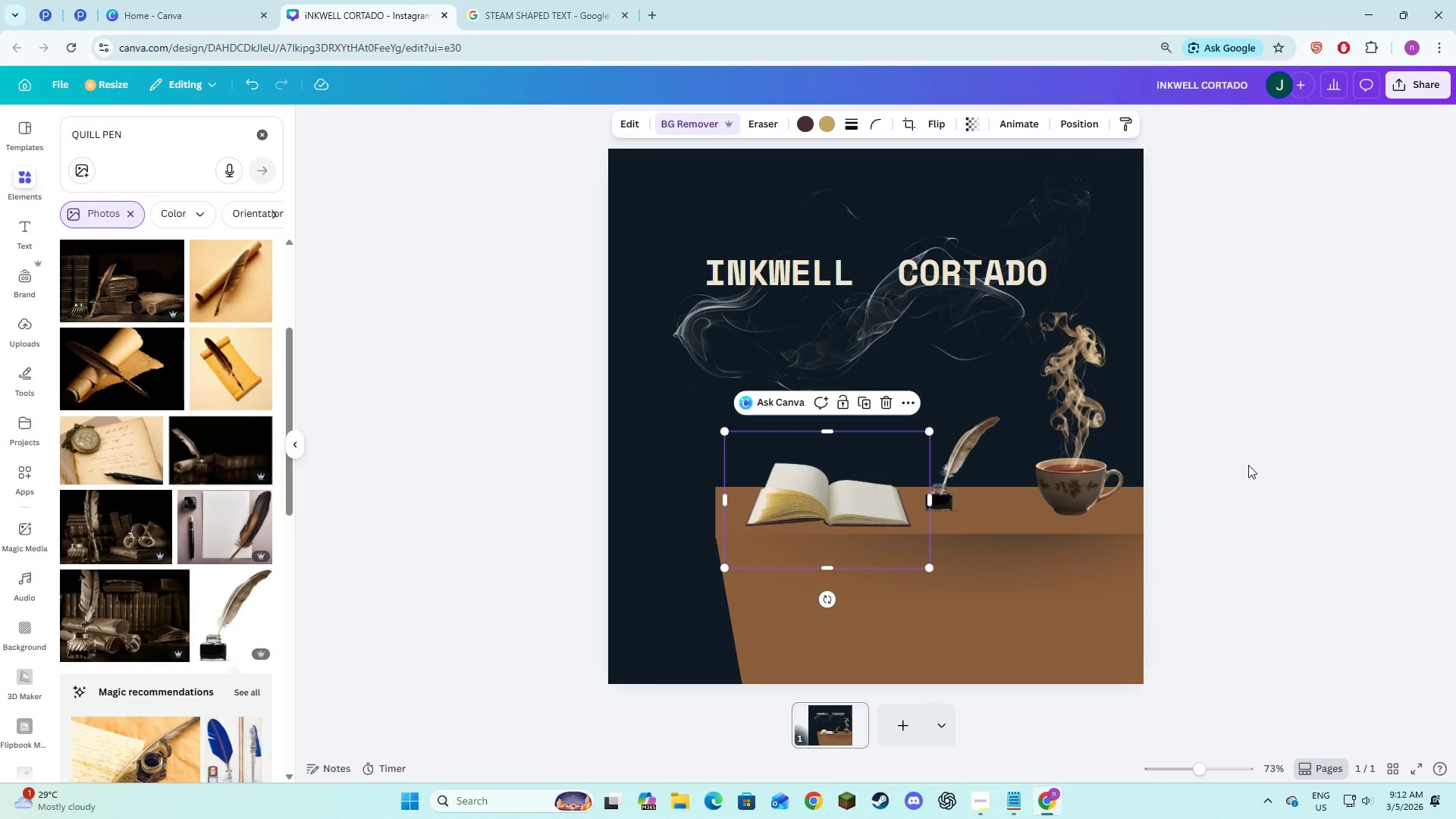 
left_click([1248, 465])
 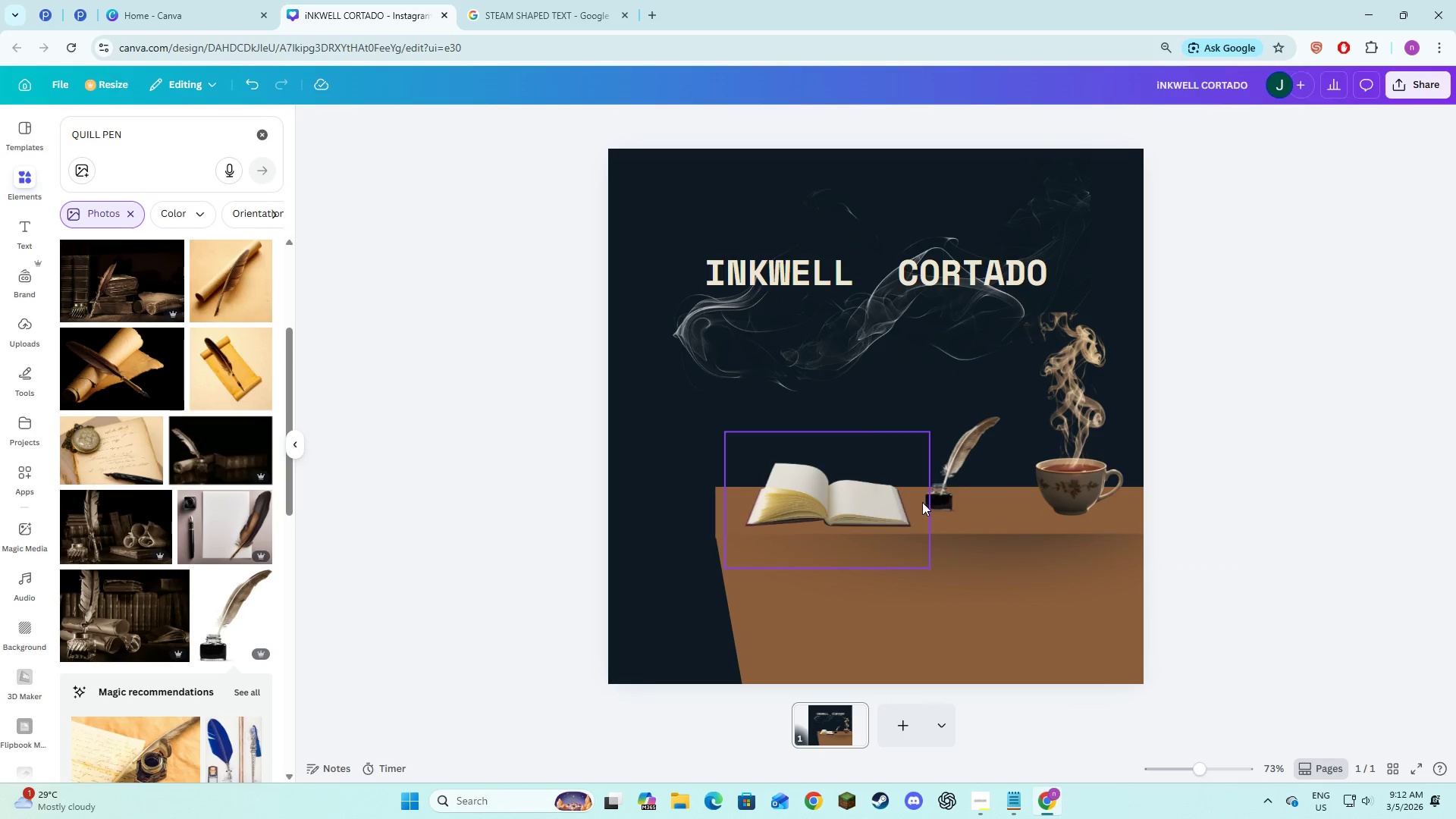 
left_click([935, 498])
 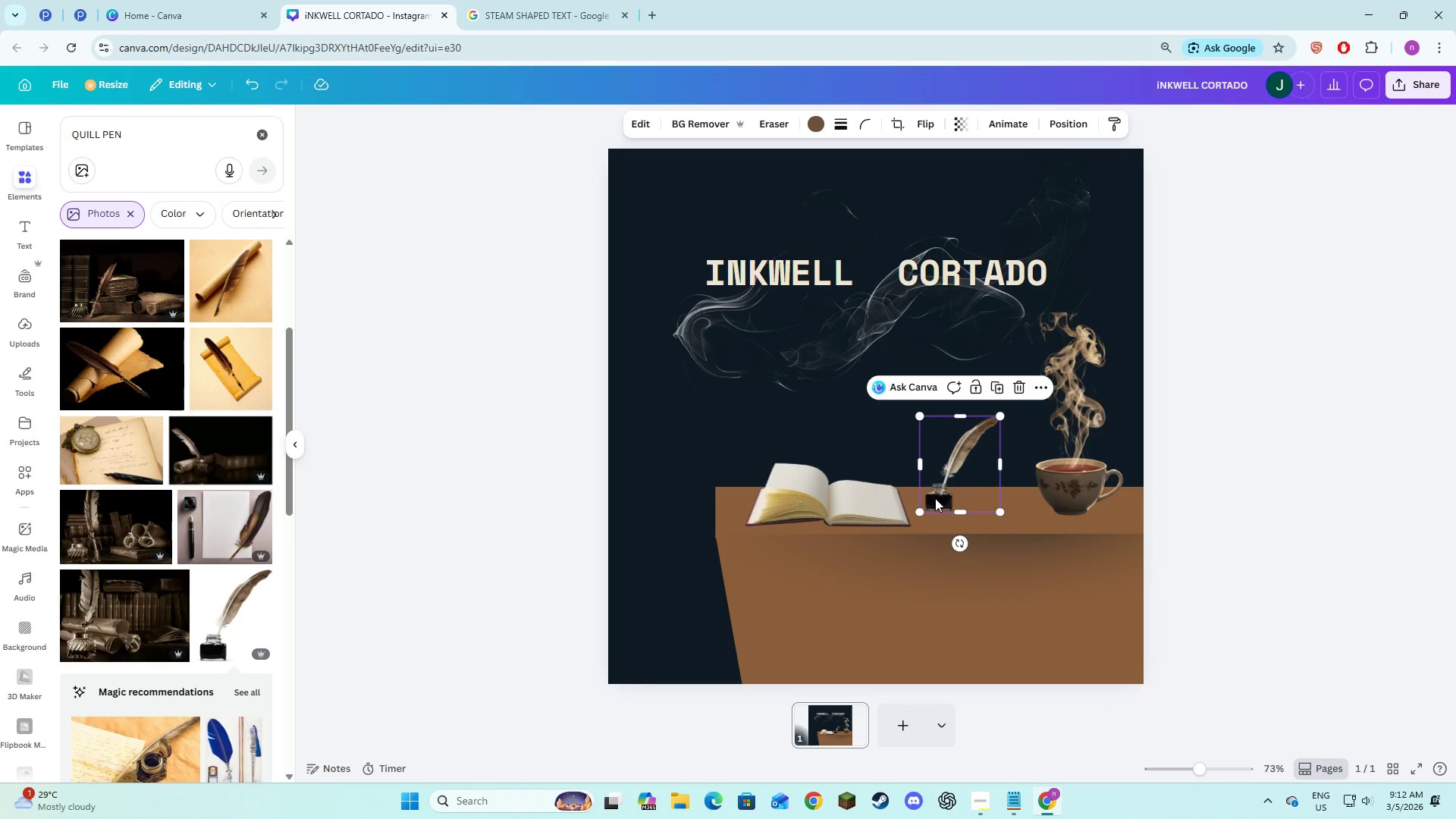 
left_click_drag(start_coordinate=[935, 498], to_coordinate=[932, 505])
 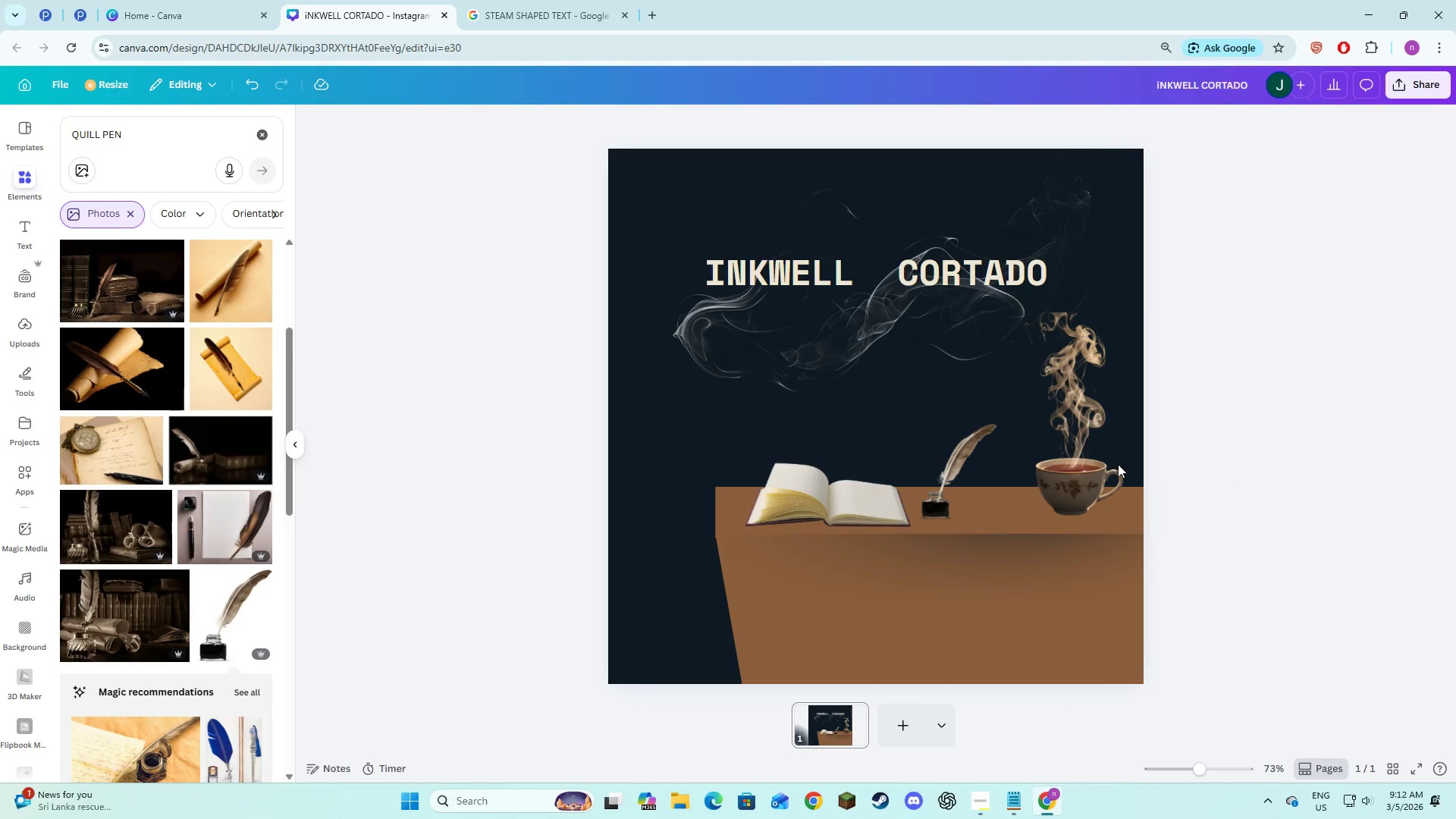 
left_click([1095, 459])
 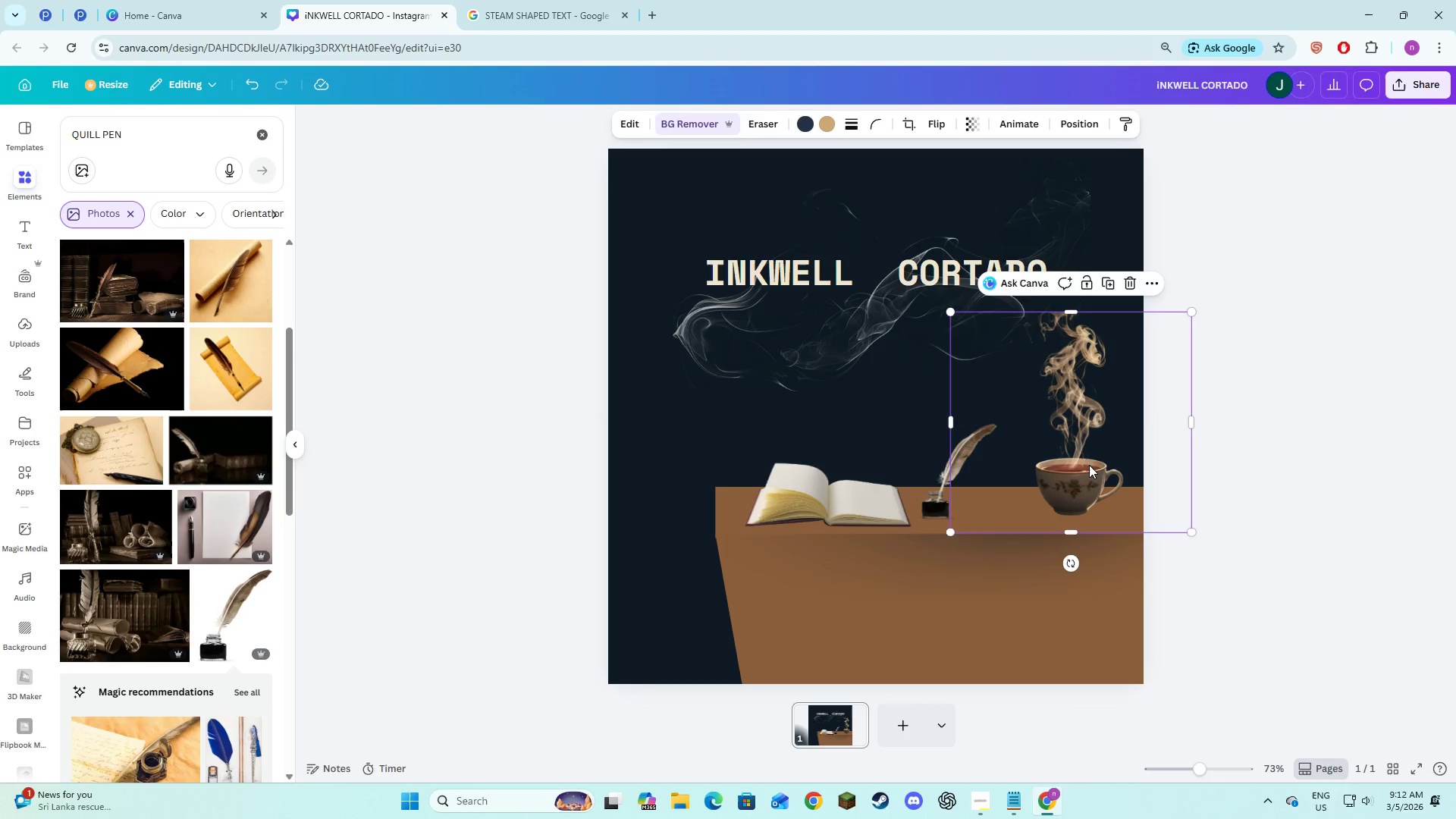 
left_click_drag(start_coordinate=[1089, 463], to_coordinate=[1086, 476])
 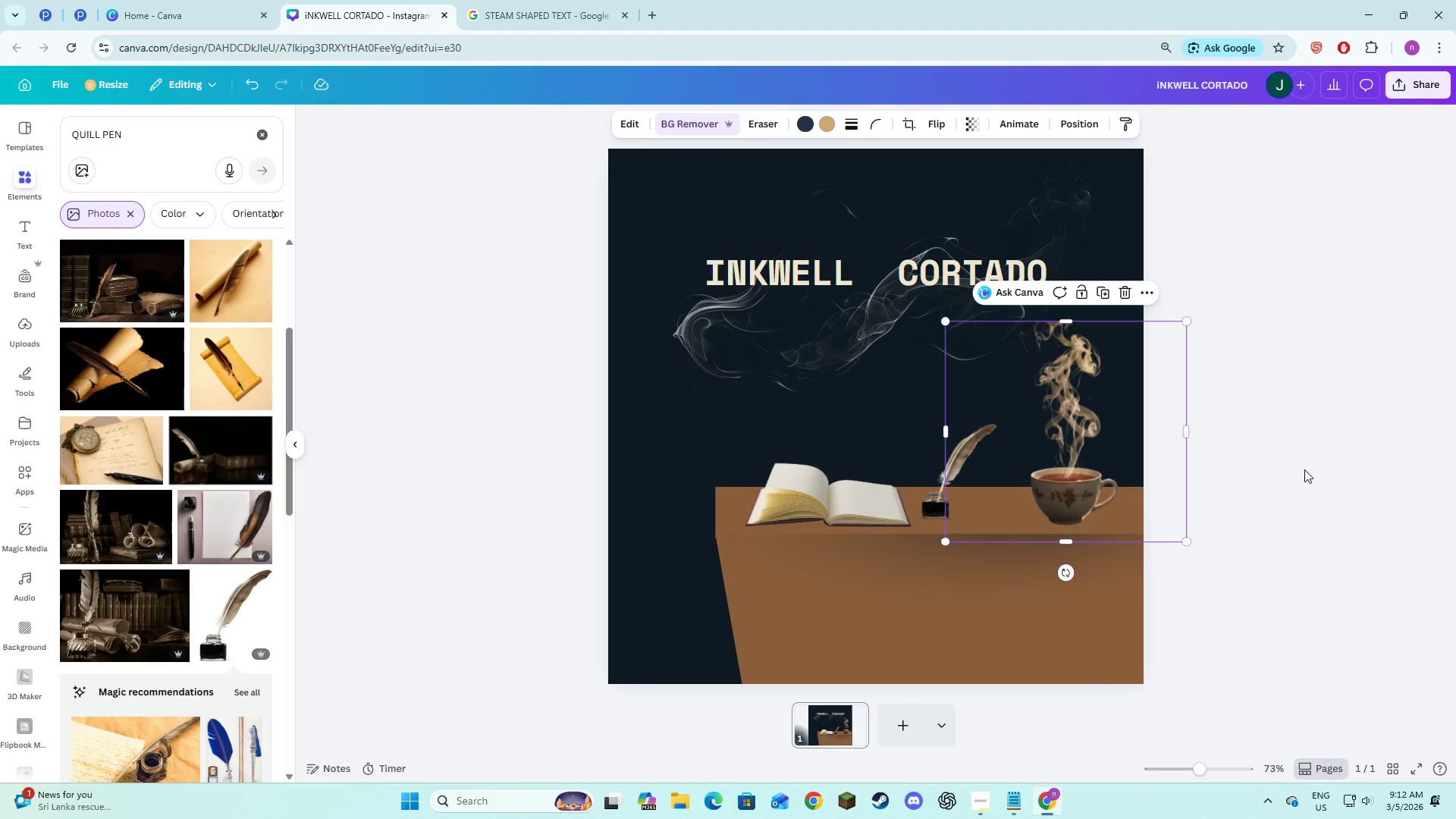 
left_click([1304, 469])
 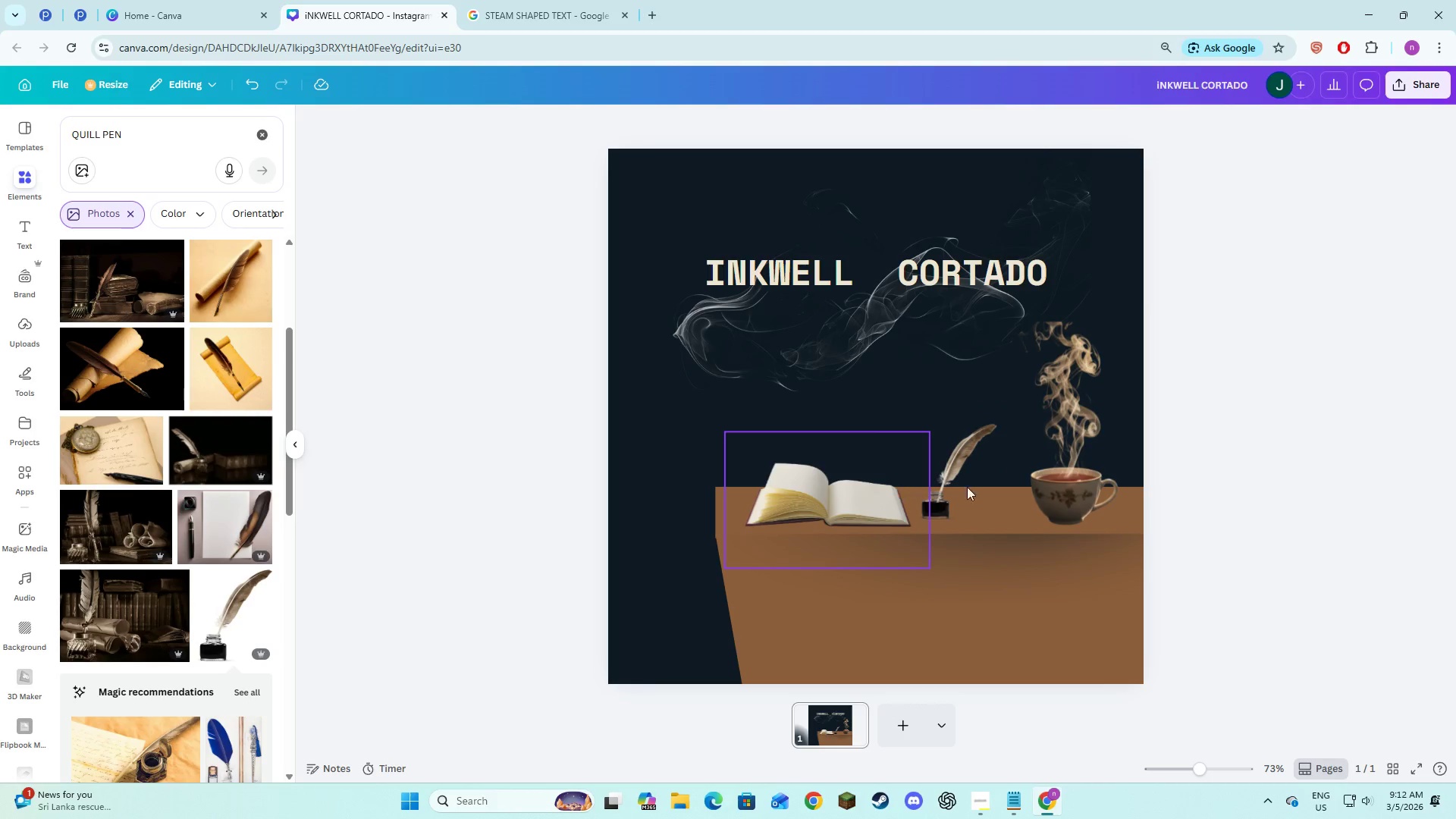 
left_click([1305, 474])
 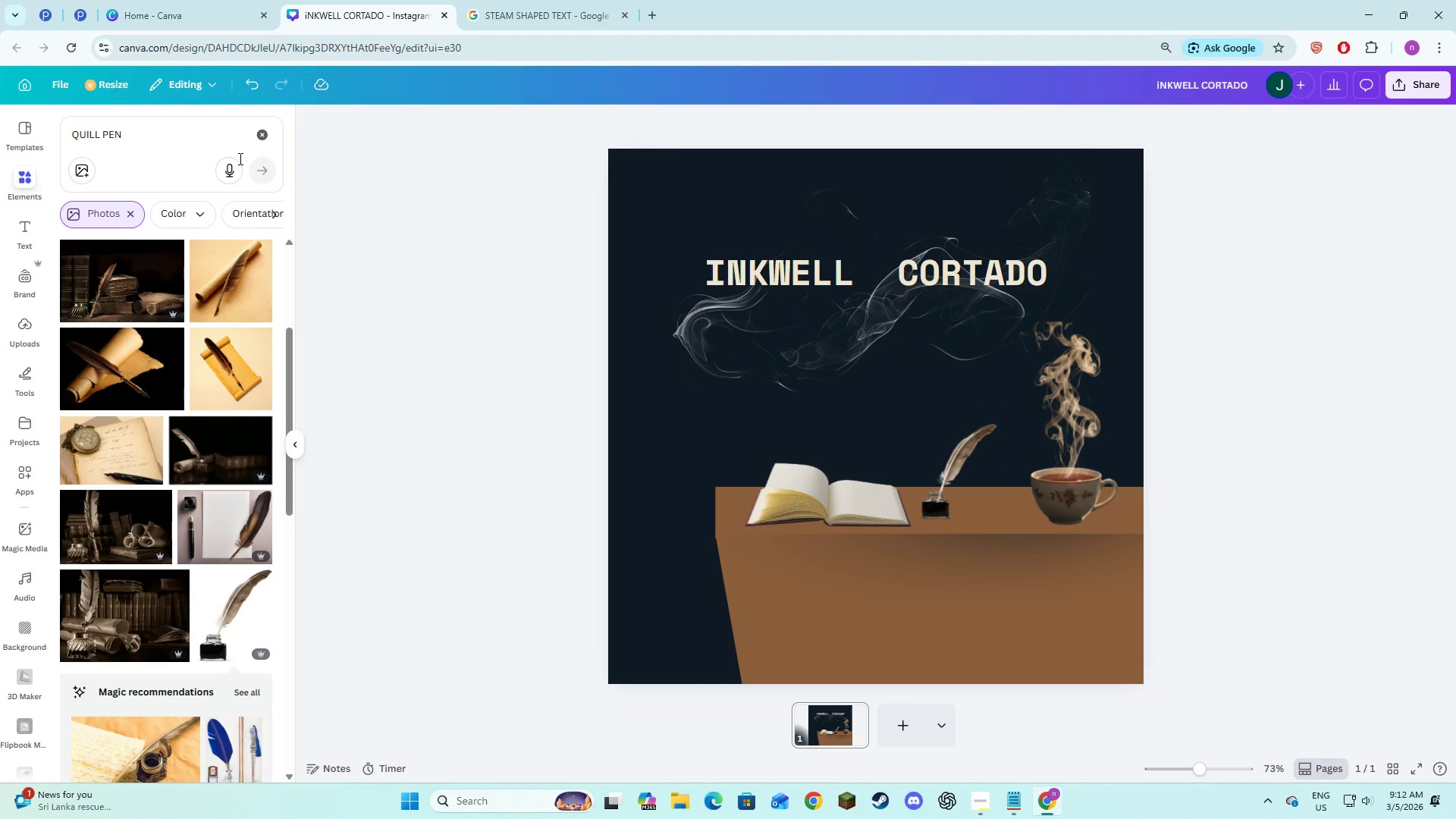 
left_click([260, 136])
 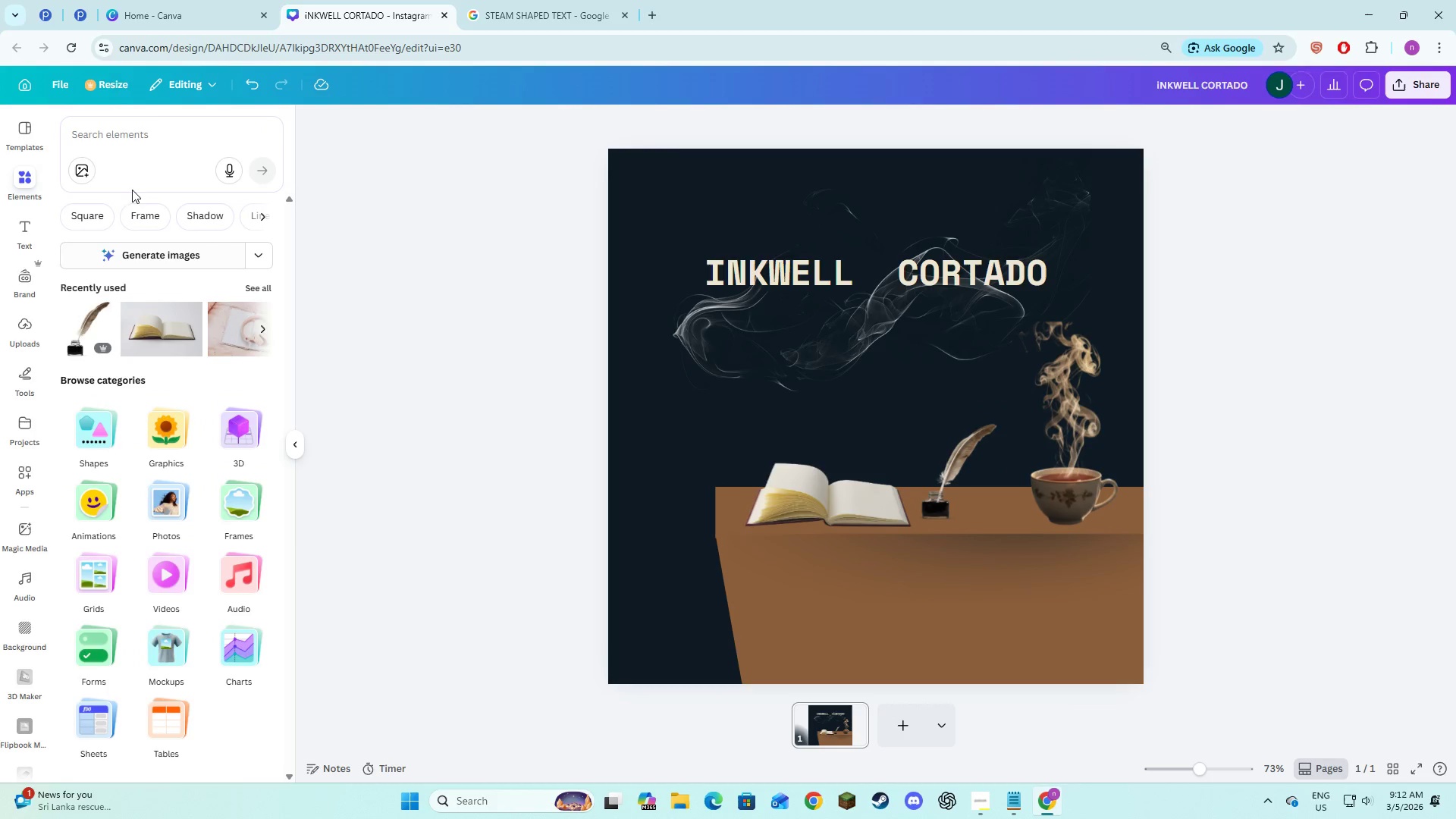 
left_click([155, 143])
 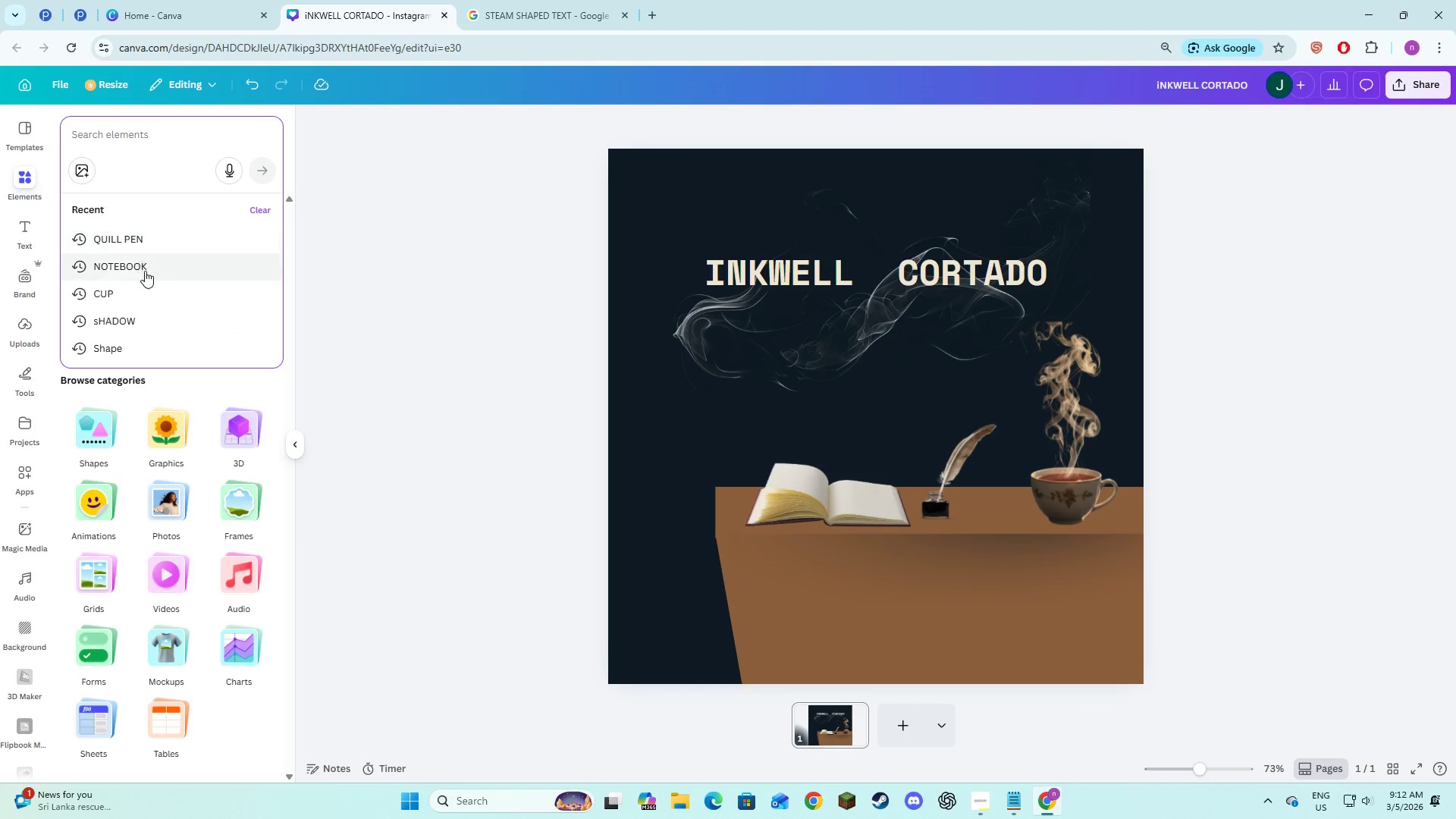 
left_click([147, 290])
 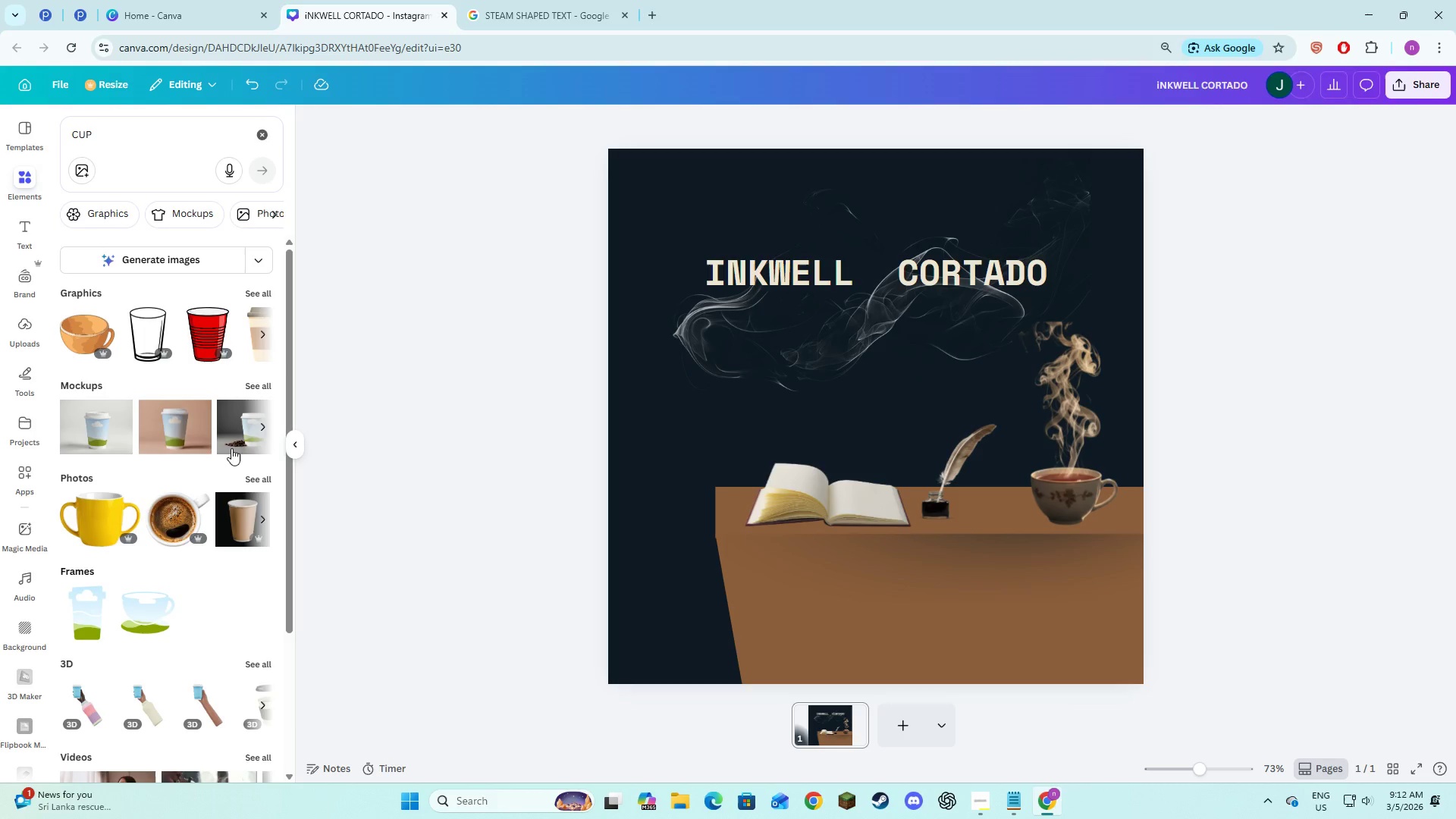 
left_click([250, 478])
 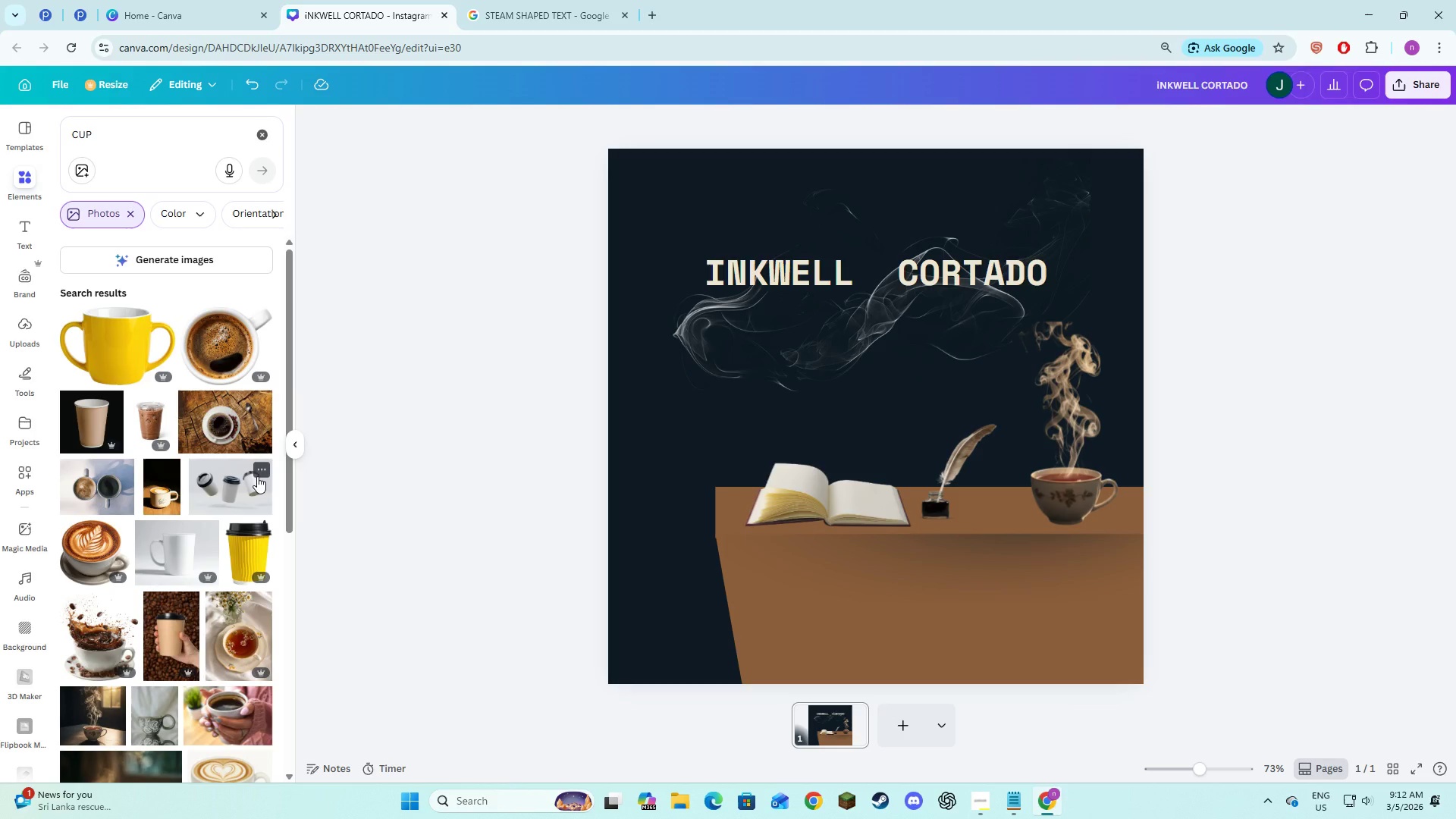 
left_click([1069, 408])
 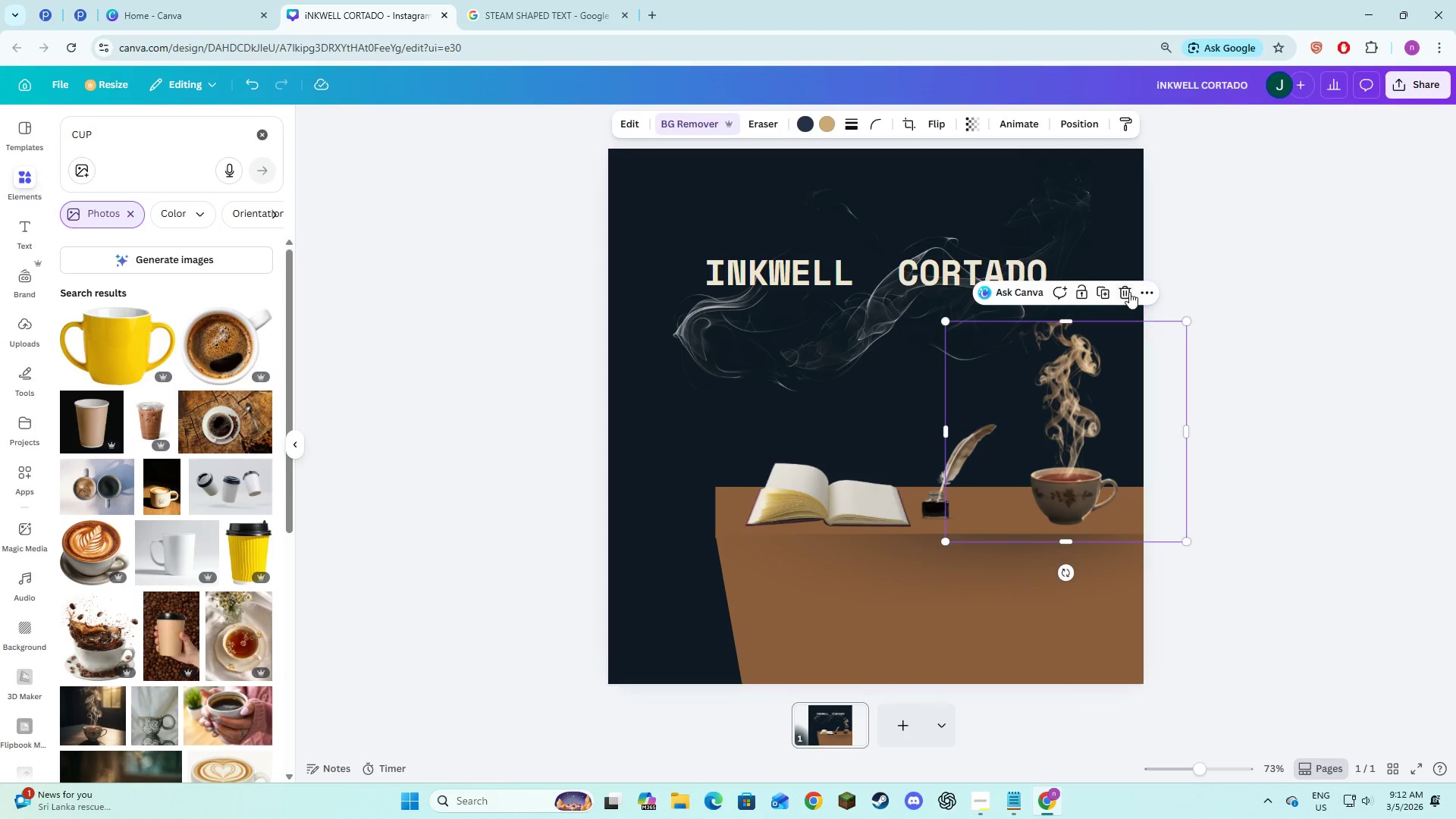 
left_click([1129, 292])
 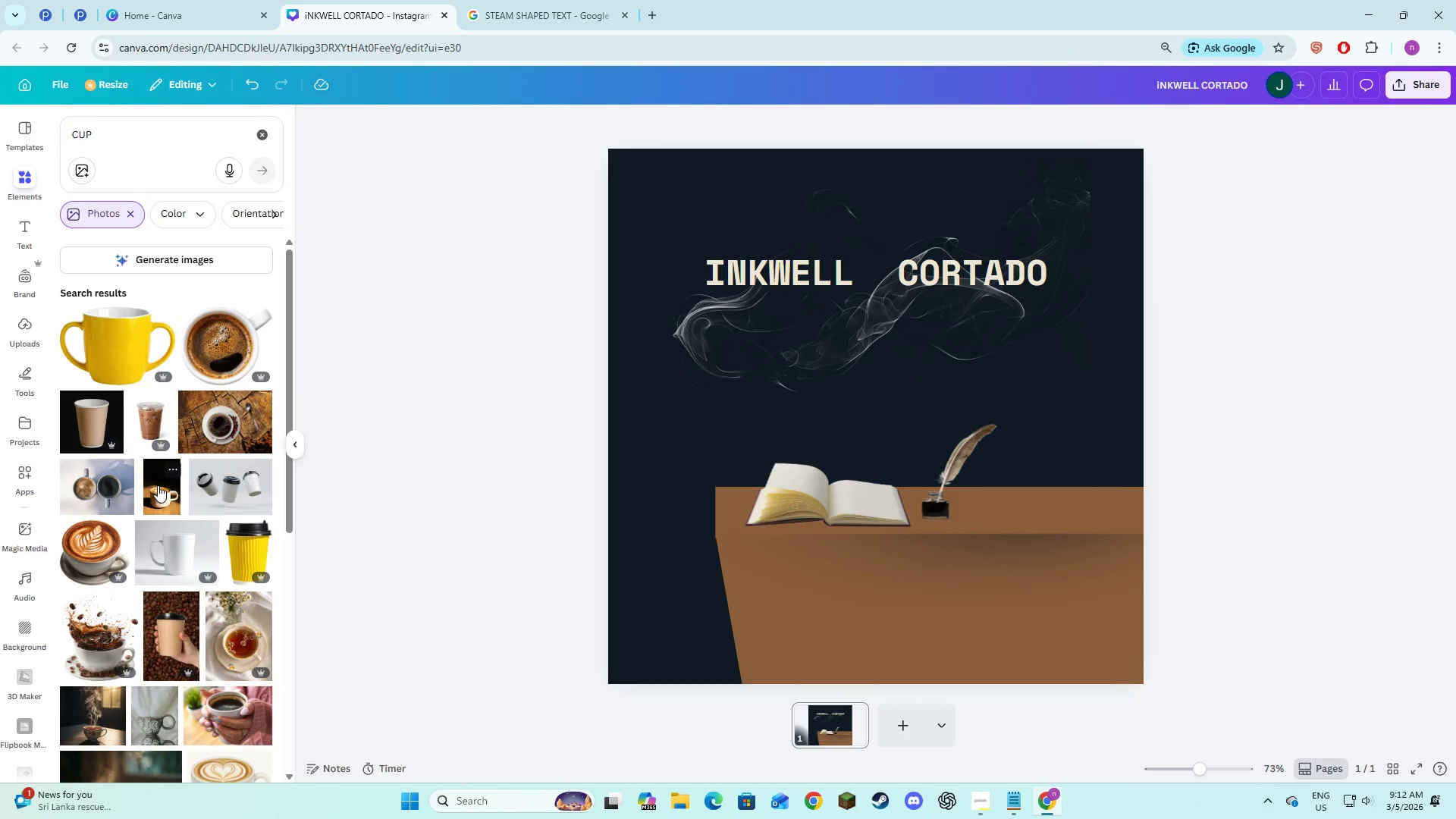 
left_click([158, 485])
 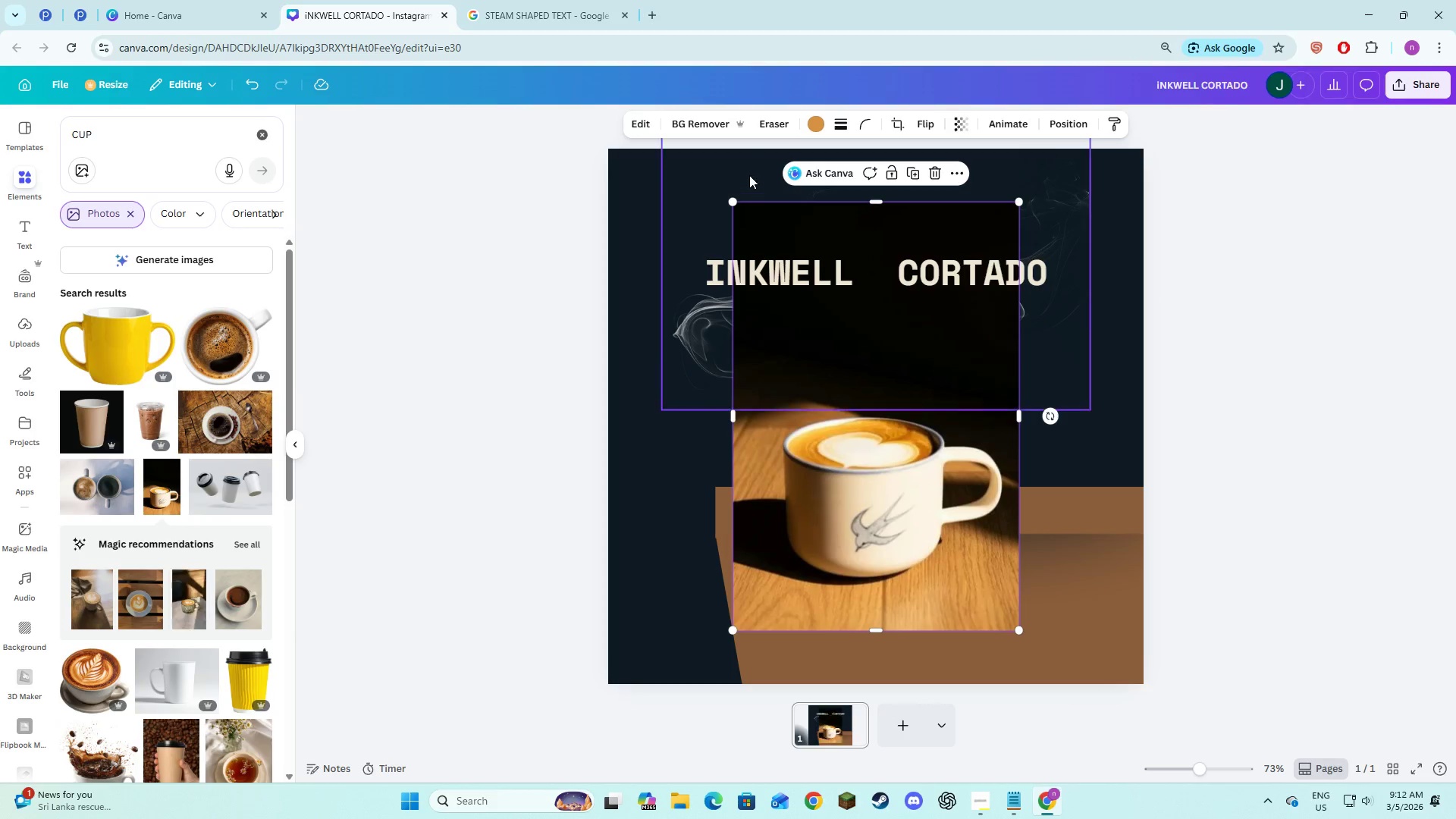 
left_click([714, 124])
 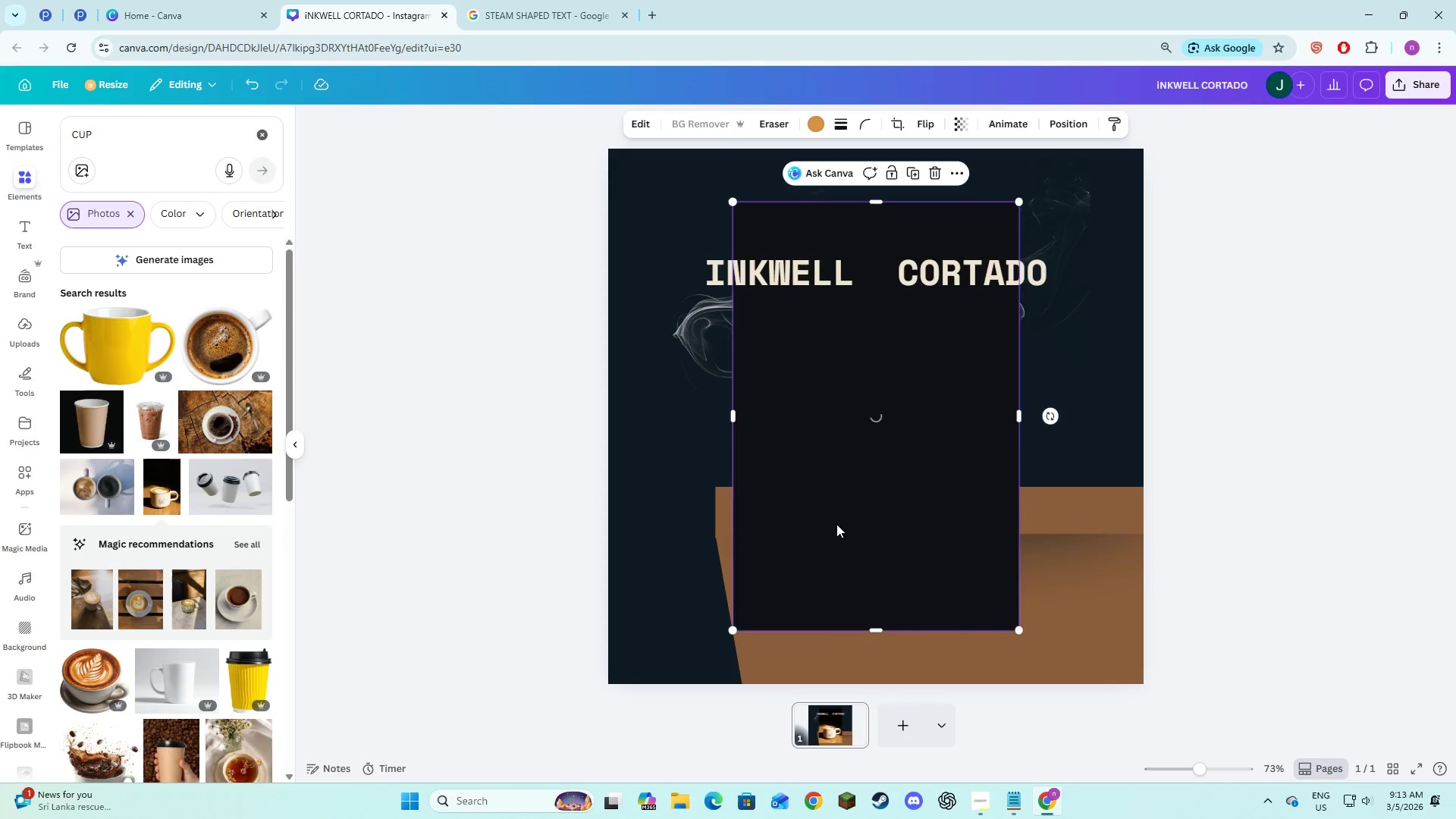 
left_click_drag(start_coordinate=[839, 527], to_coordinate=[1005, 461])
 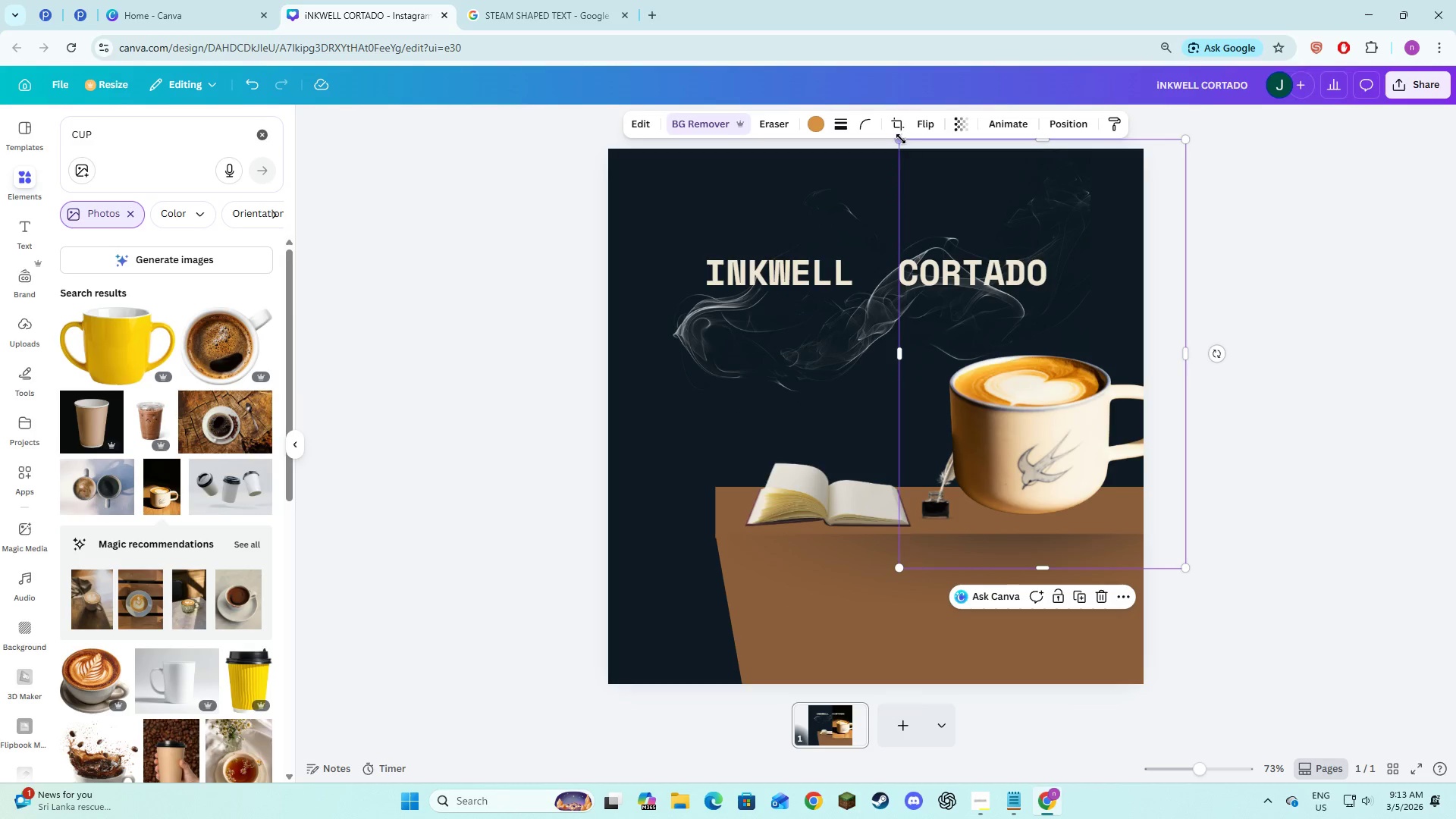 
left_click_drag(start_coordinate=[899, 139], to_coordinate=[987, 413])
 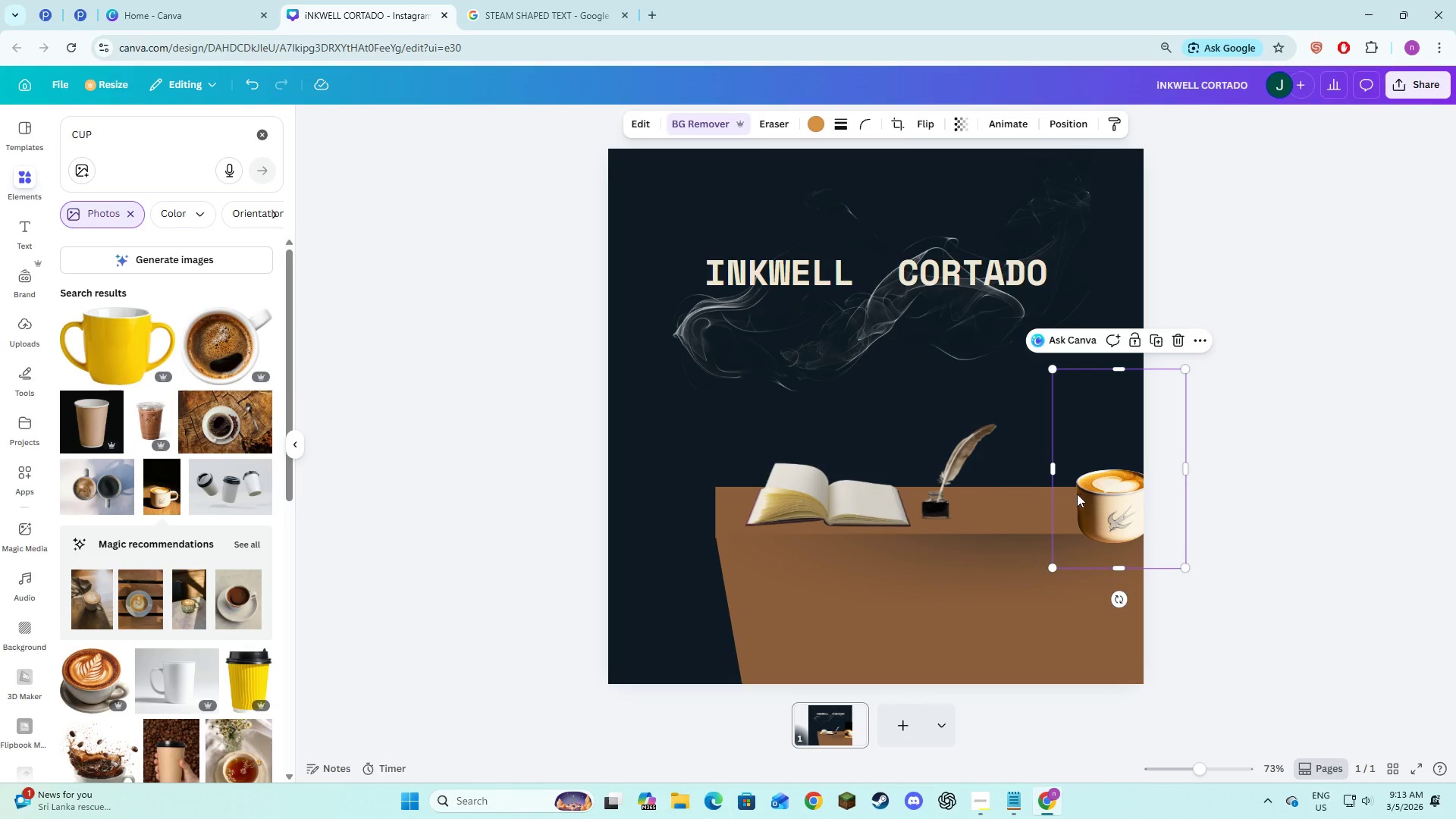 
left_click_drag(start_coordinate=[1078, 494], to_coordinate=[1028, 475])
 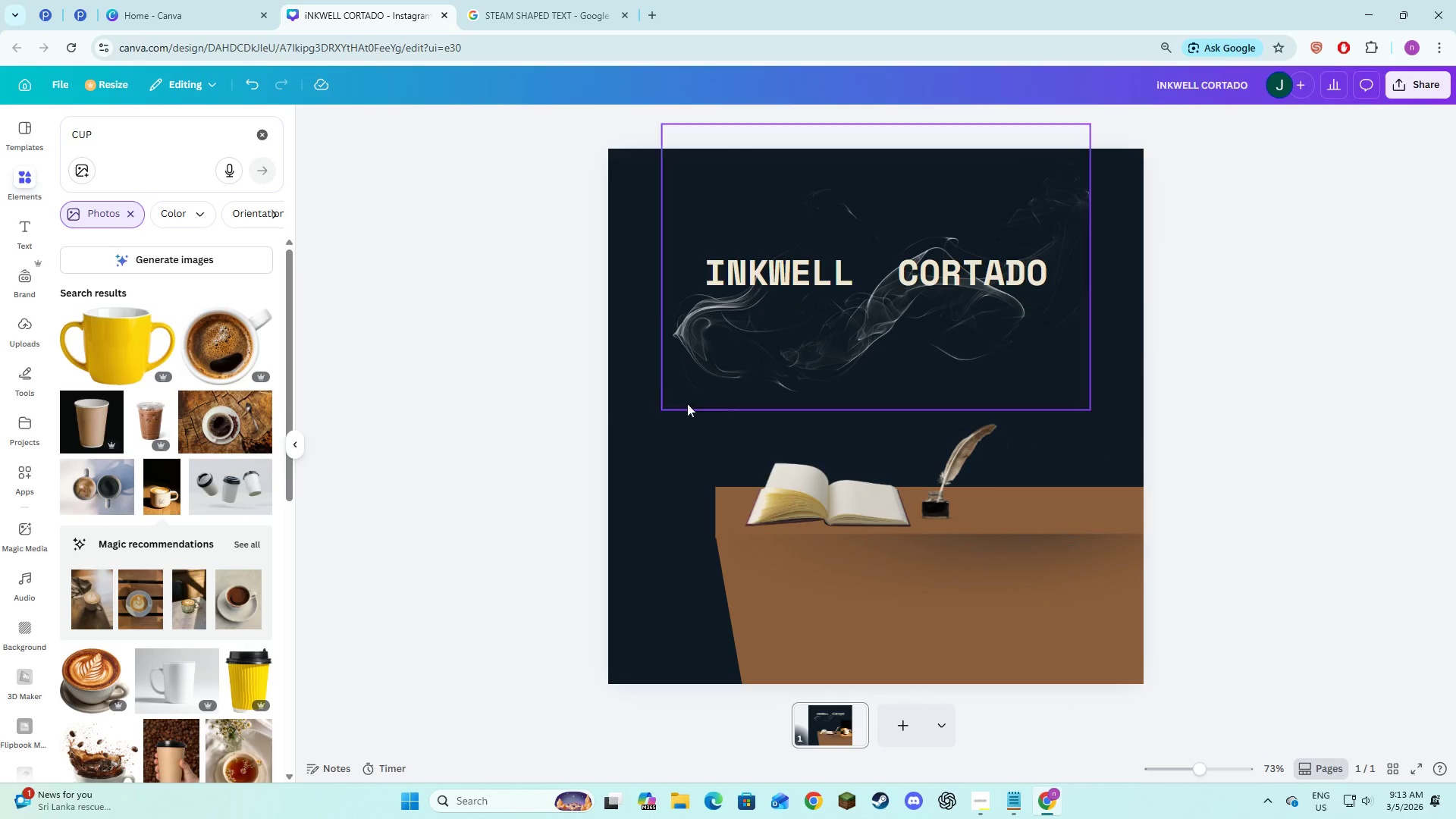 
scroll: coordinate [162, 568], scroll_direction: down, amount: 4.0
 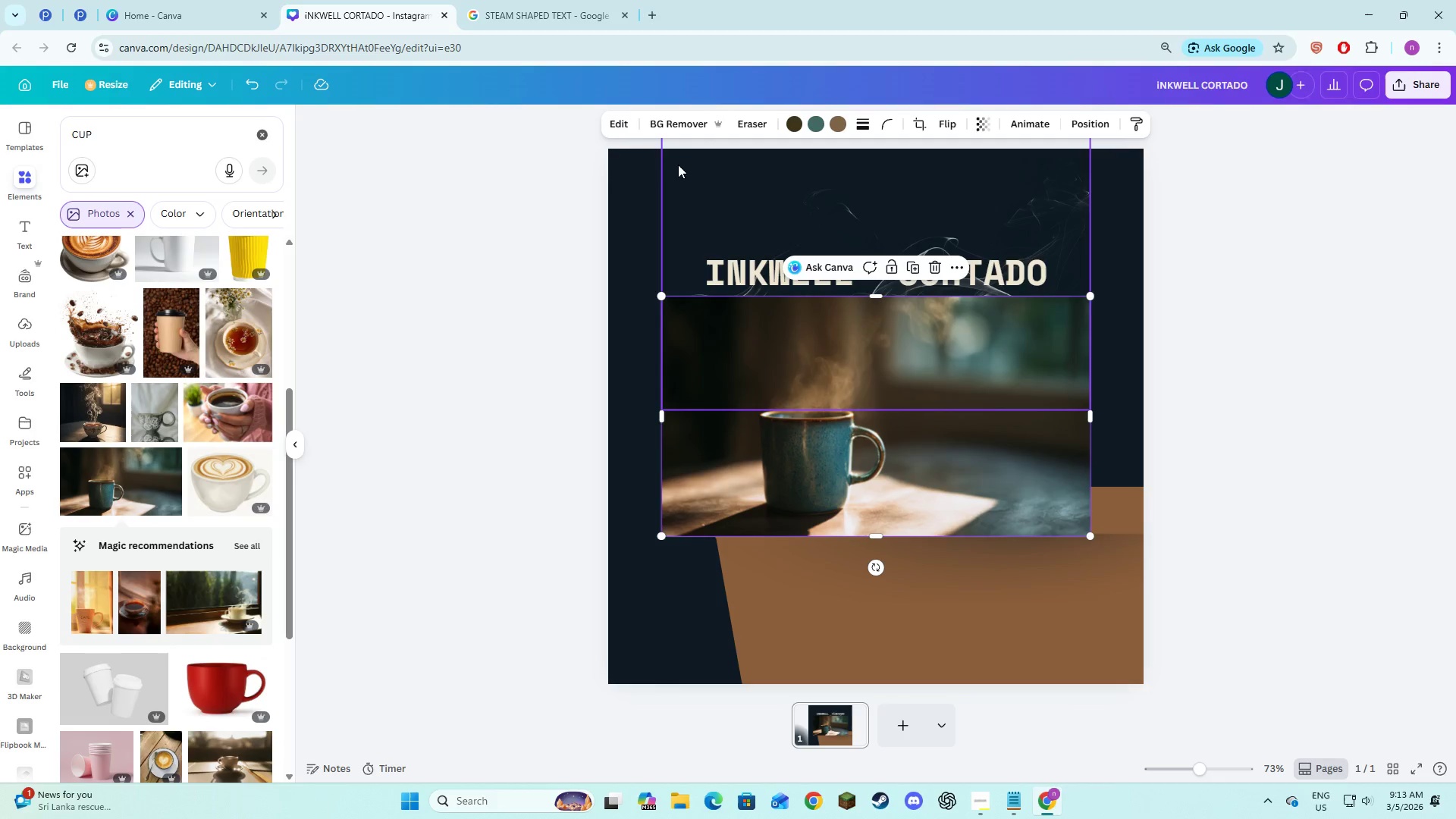 
left_click([691, 124])
 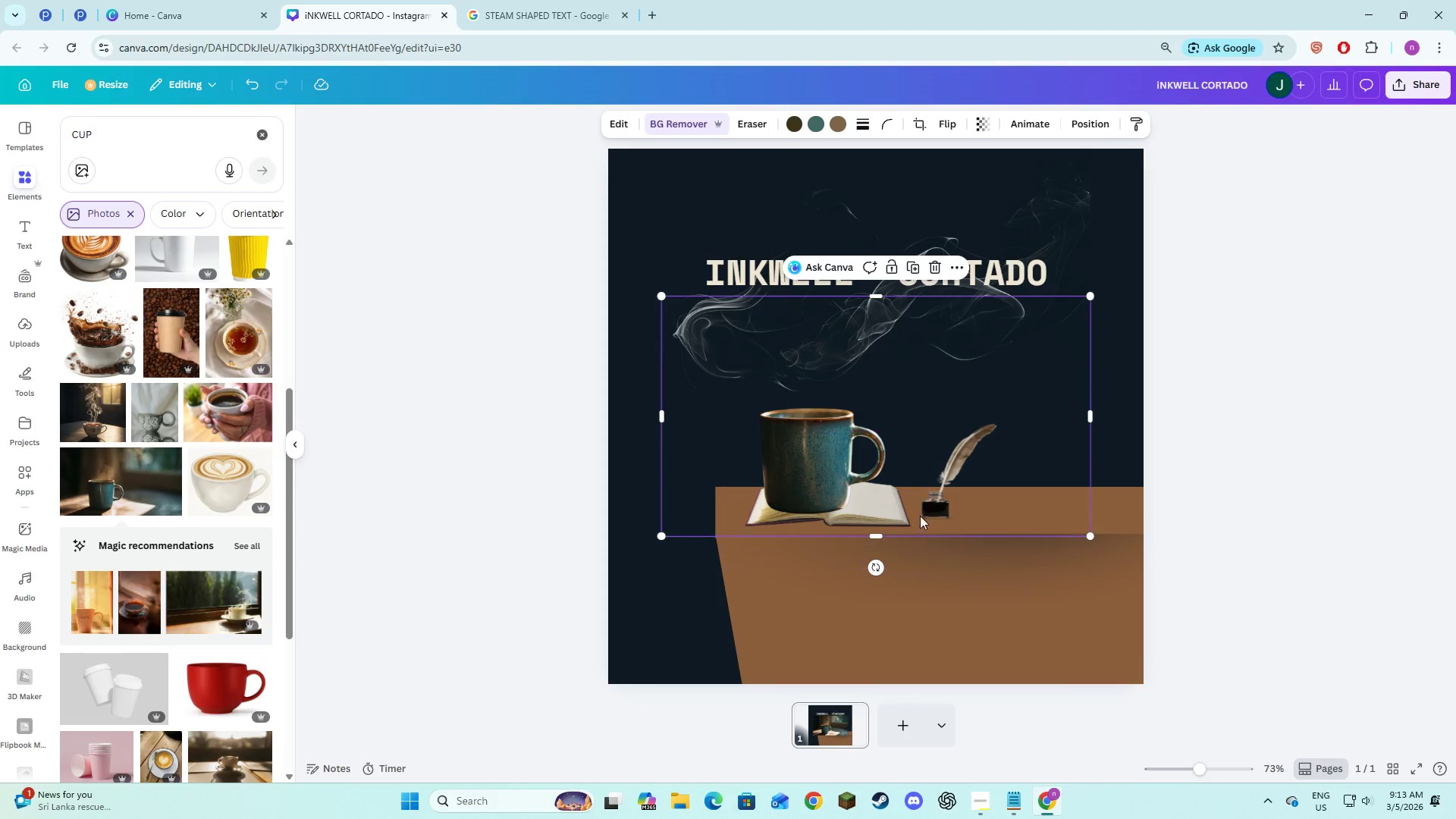 
left_click_drag(start_coordinate=[802, 477], to_coordinate=[1027, 478])
 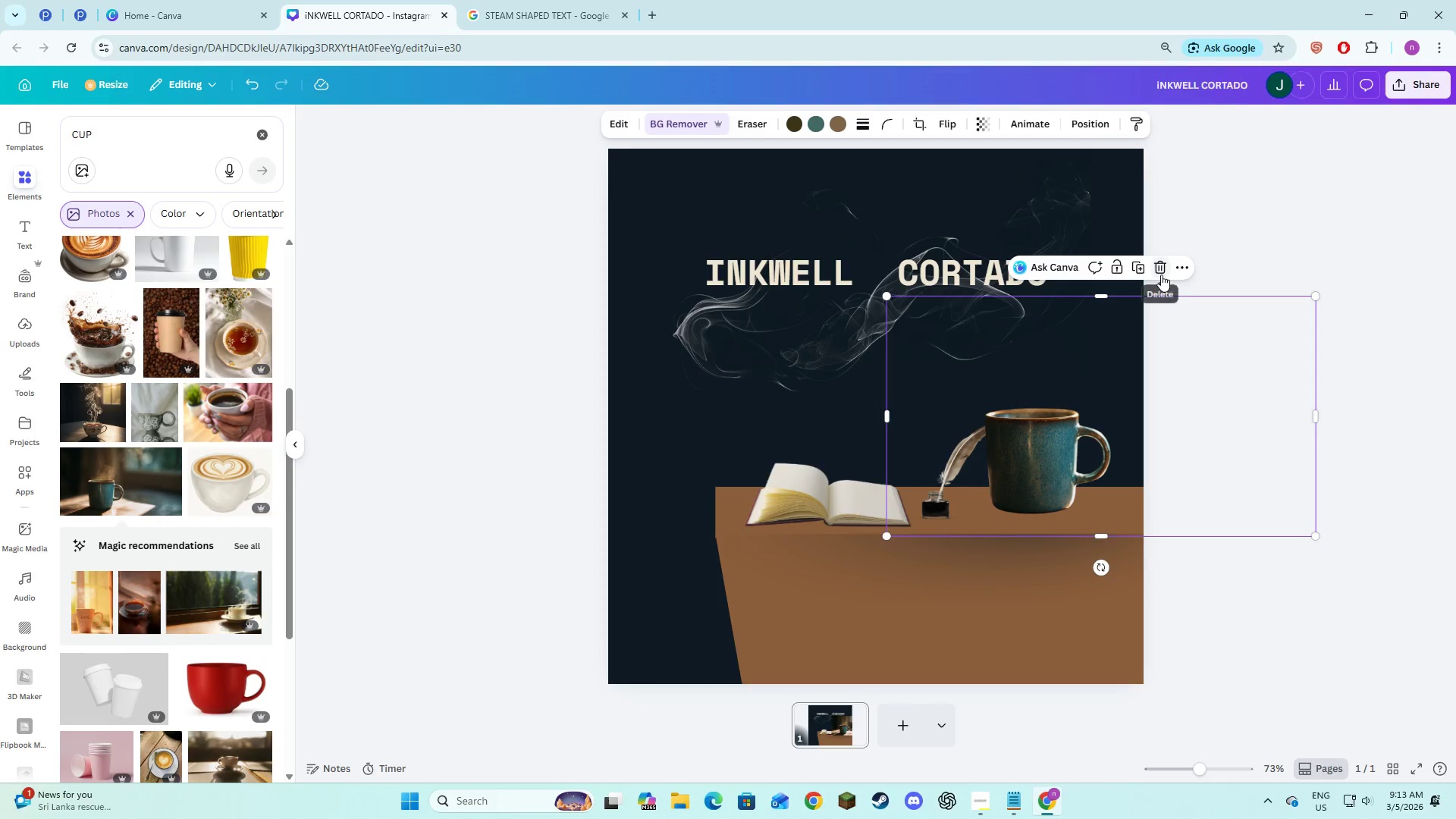 
wait(5.22)
 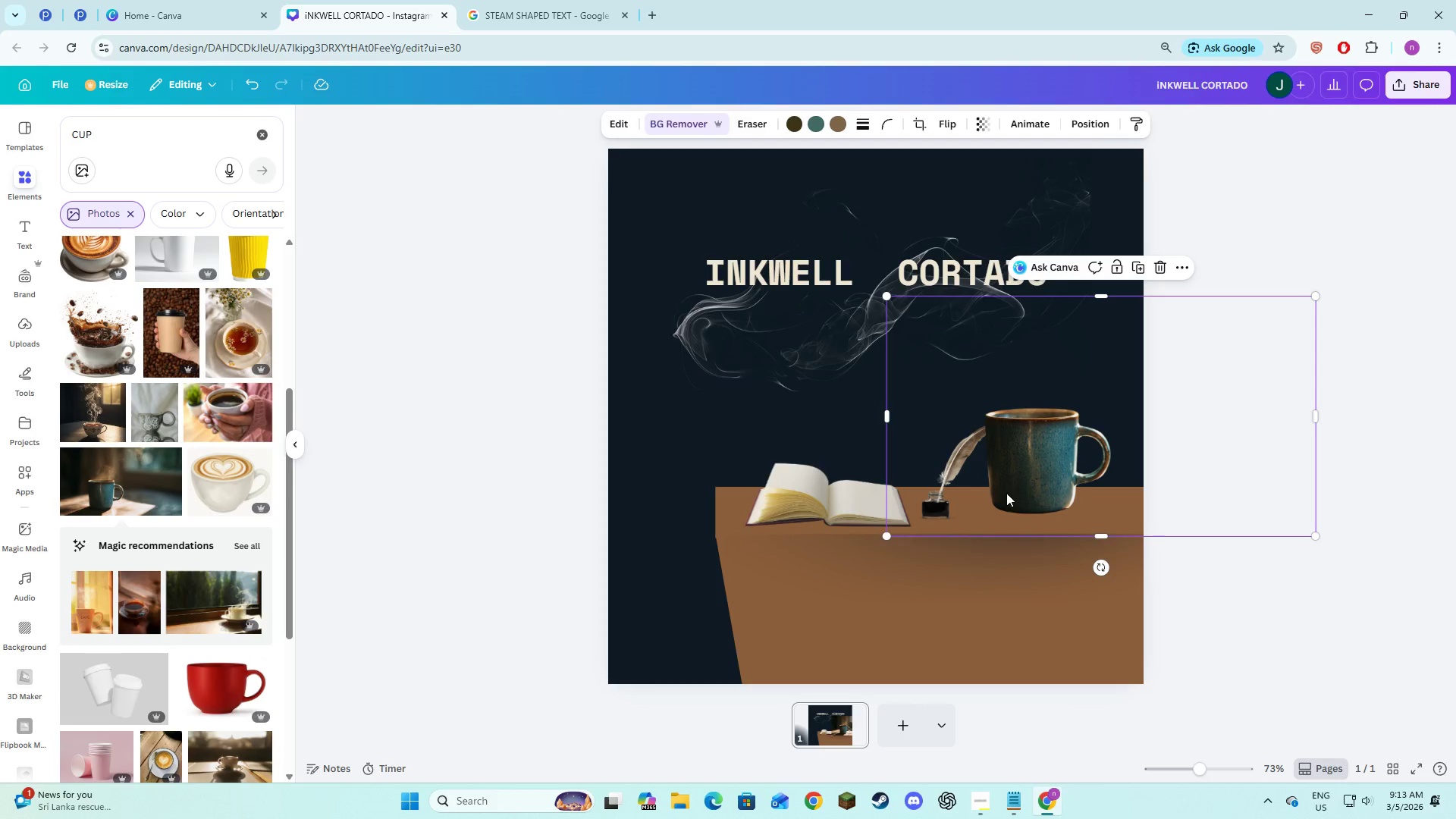 
left_click([217, 609])
 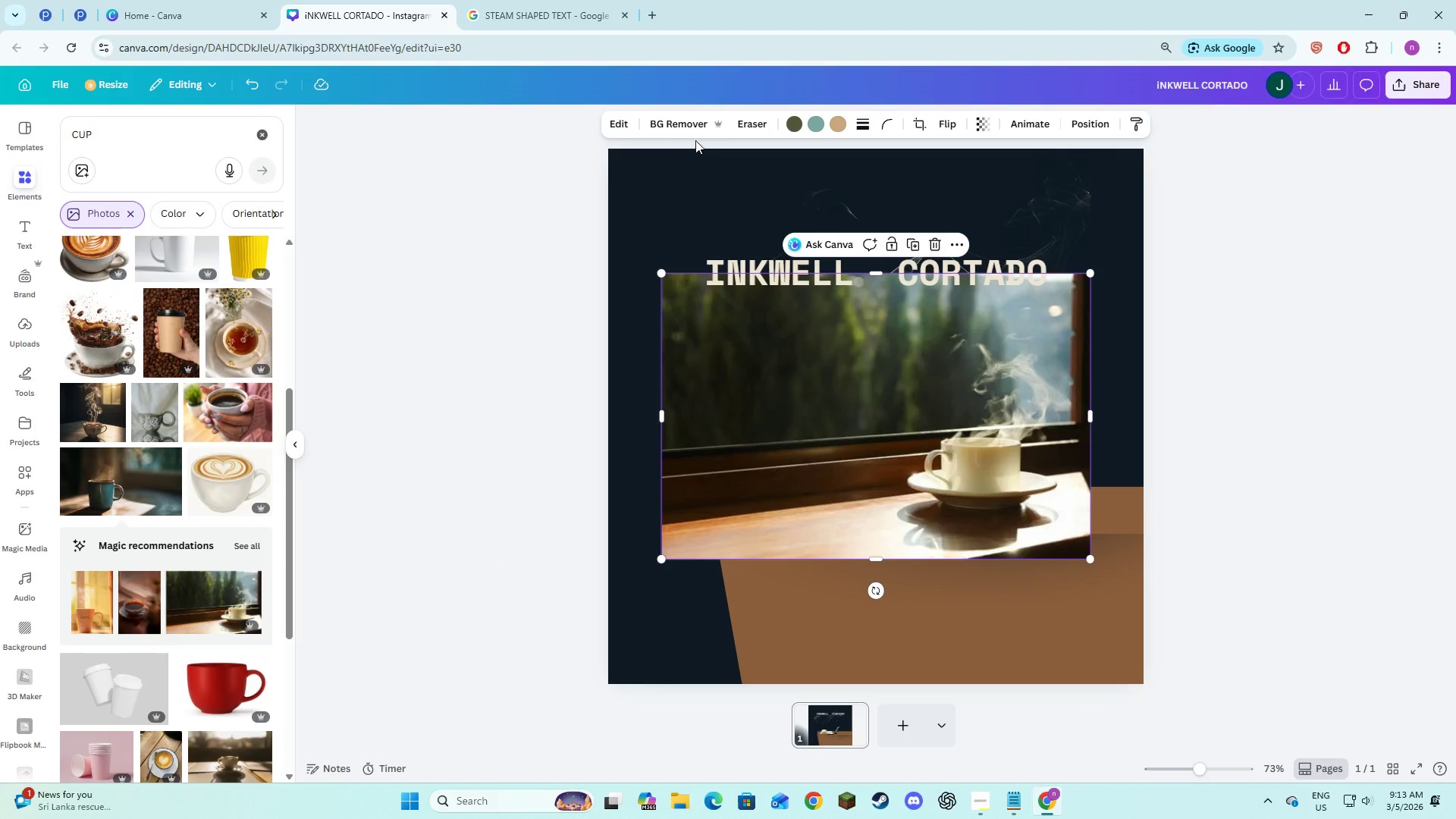 
left_click([689, 131])
 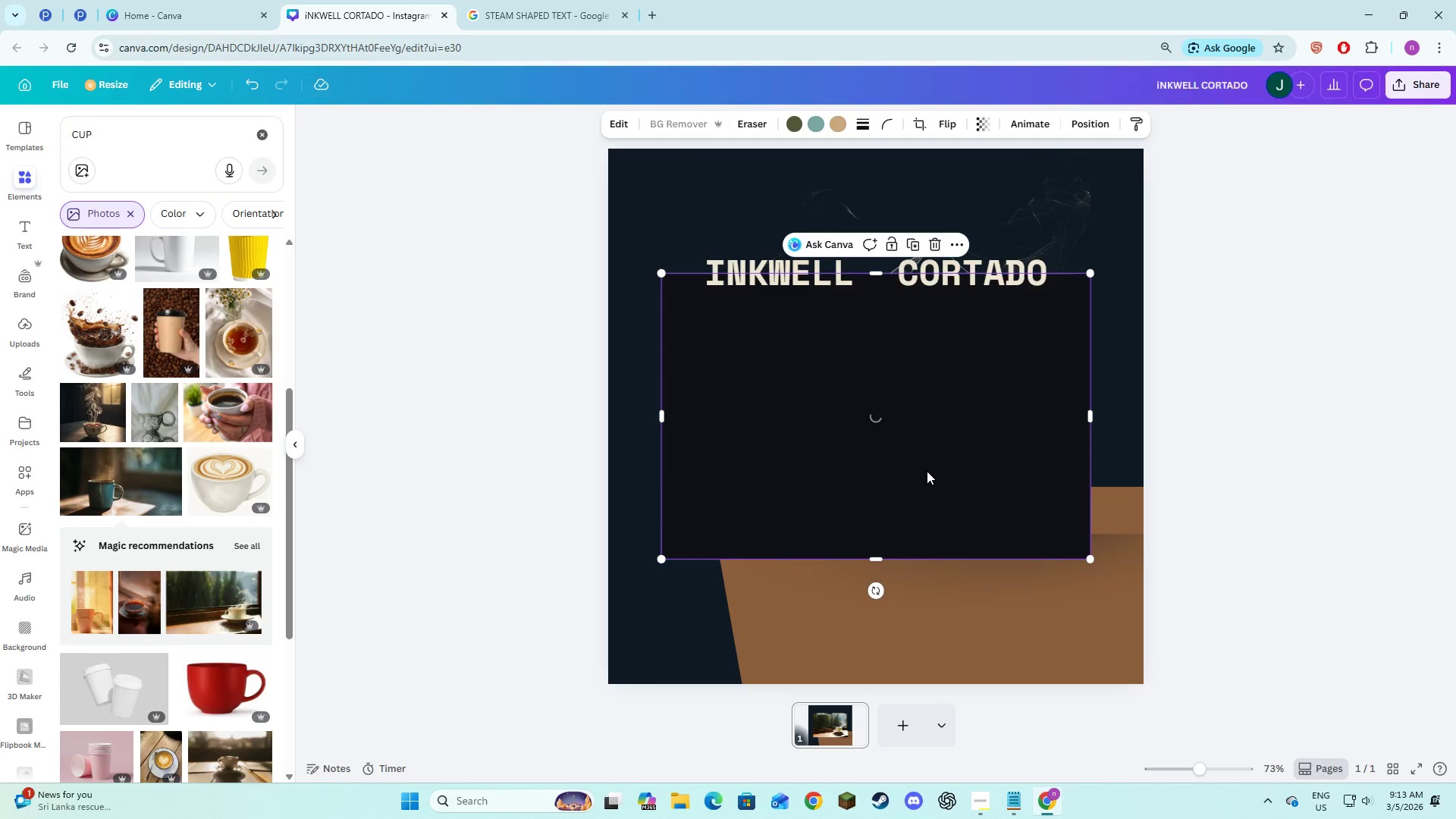 
left_click_drag(start_coordinate=[952, 469], to_coordinate=[1015, 475])
 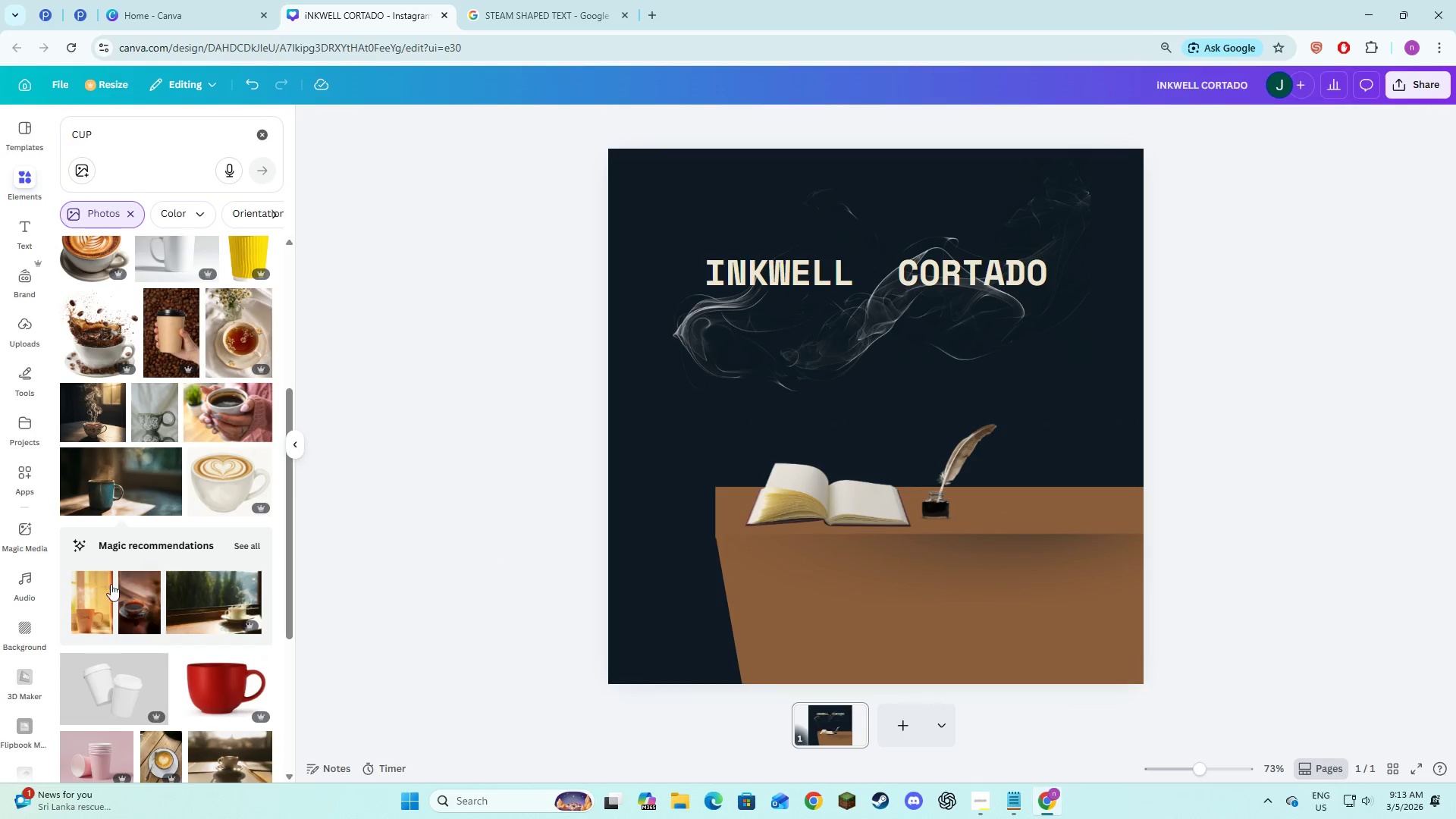 
scroll: coordinate [123, 594], scroll_direction: down, amount: 3.0
 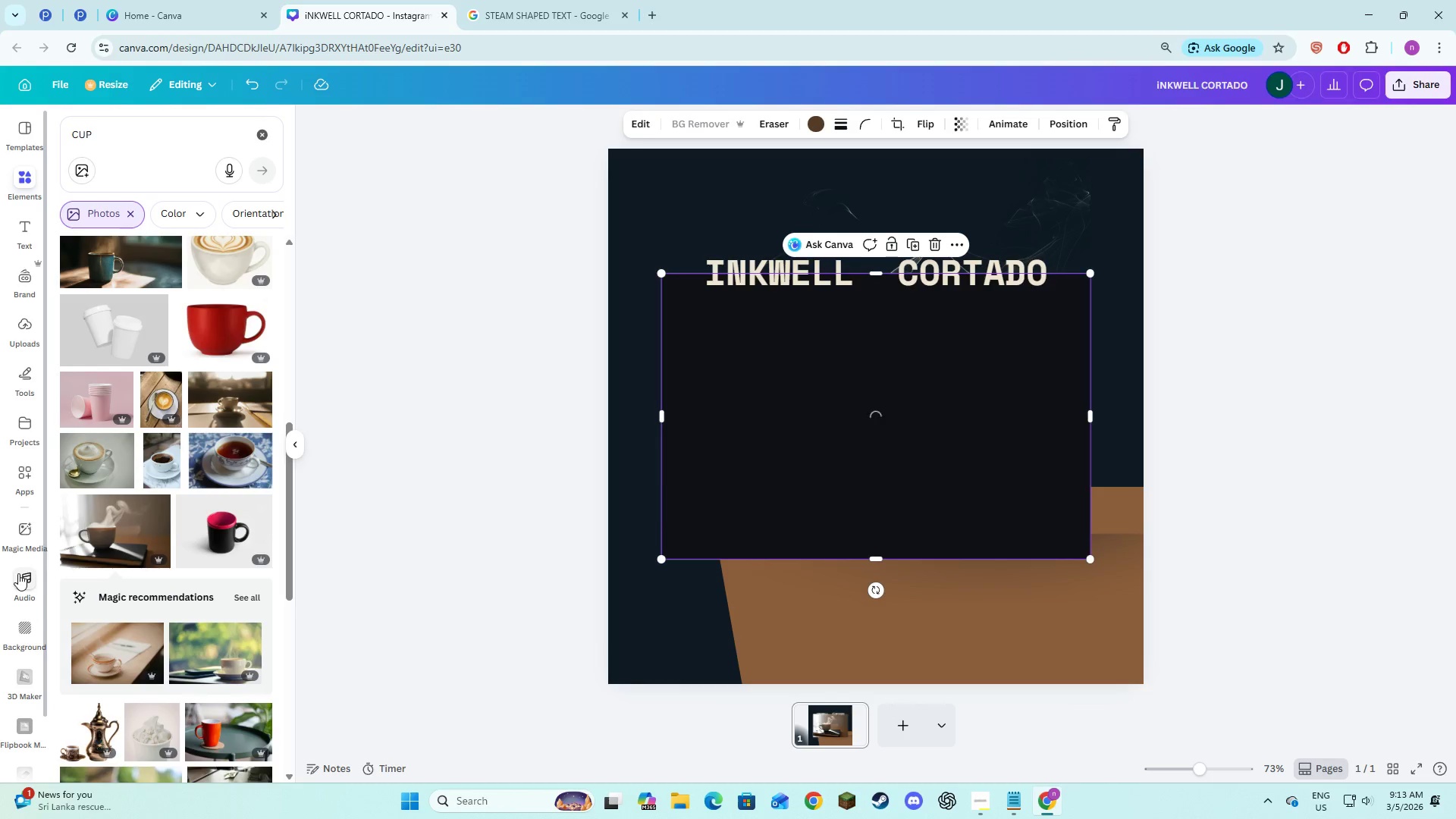 
left_click_drag(start_coordinate=[773, 488], to_coordinate=[883, 503])
 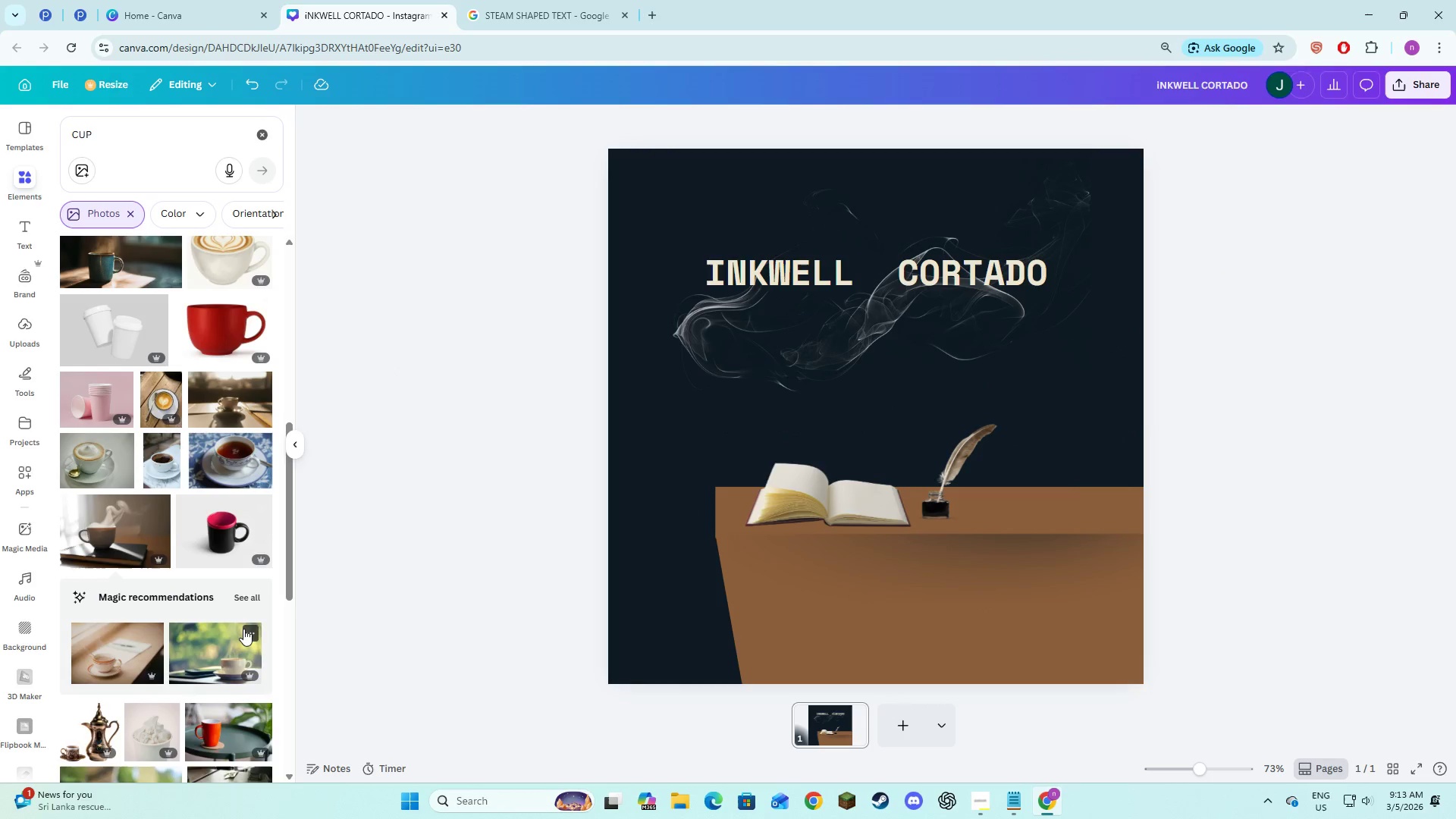 
scroll: coordinate [243, 663], scroll_direction: down, amount: 6.0
 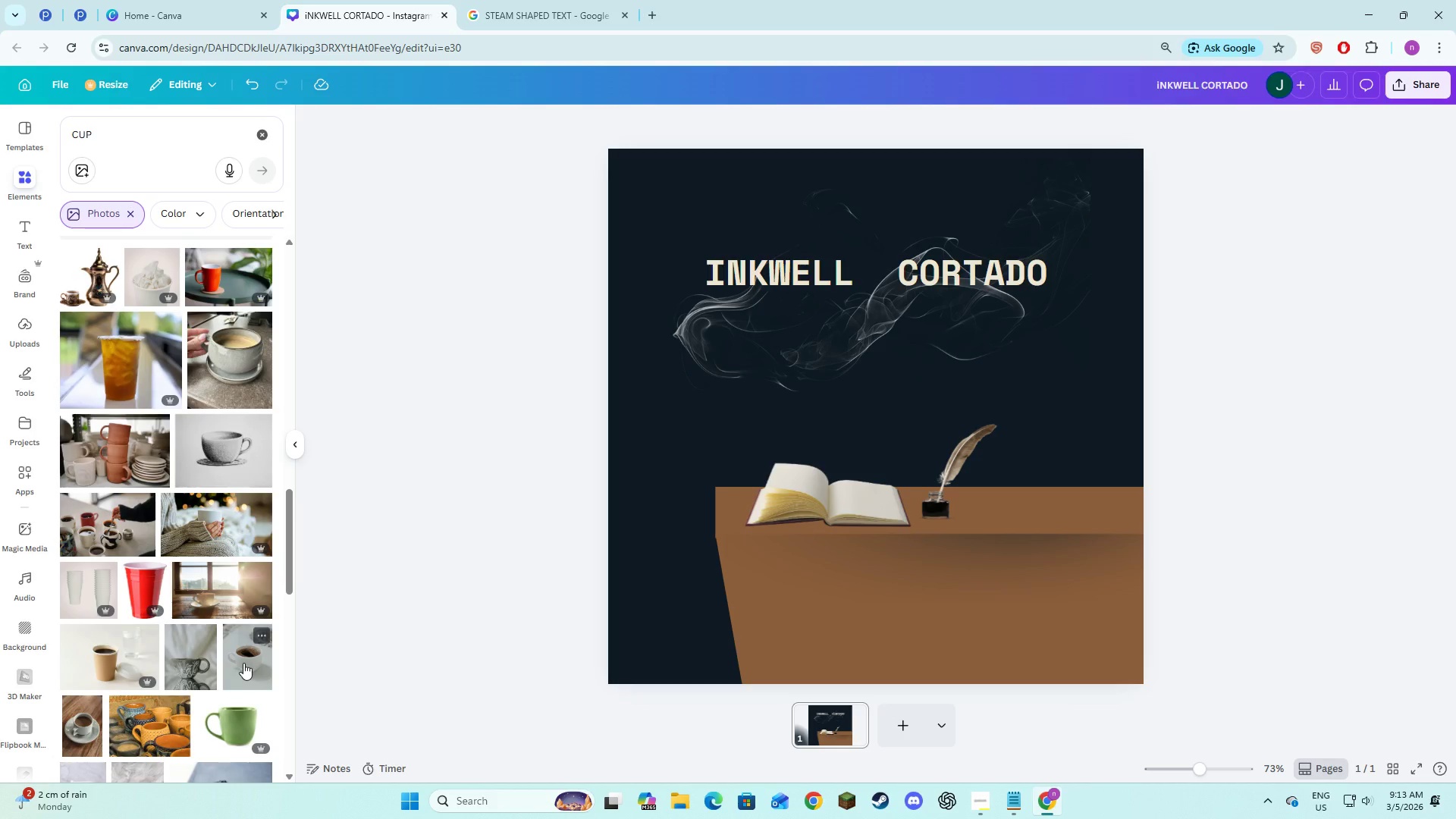 
wait(5.59)
 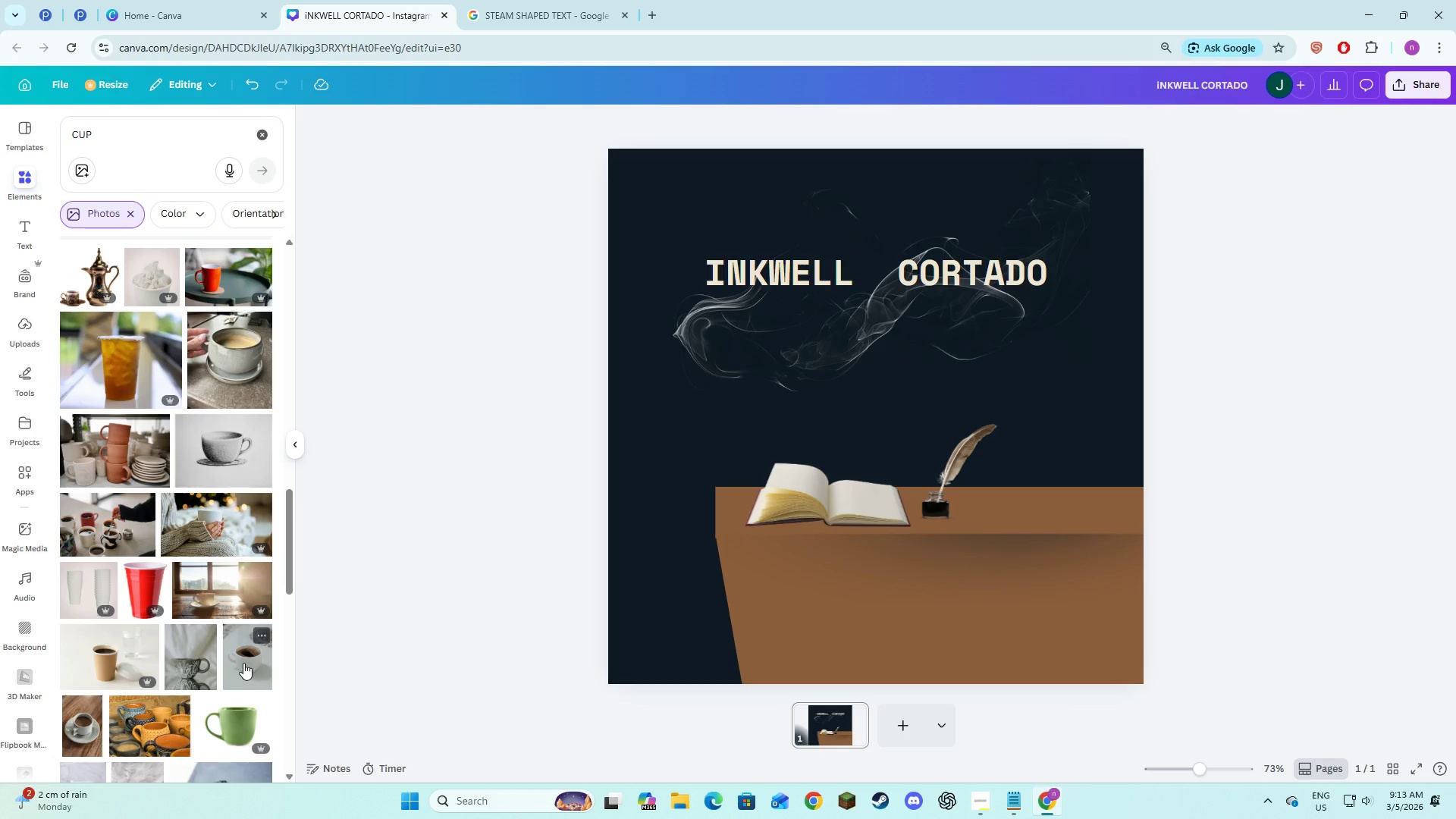 
scroll: coordinate [239, 662], scroll_direction: up, amount: 13.0
 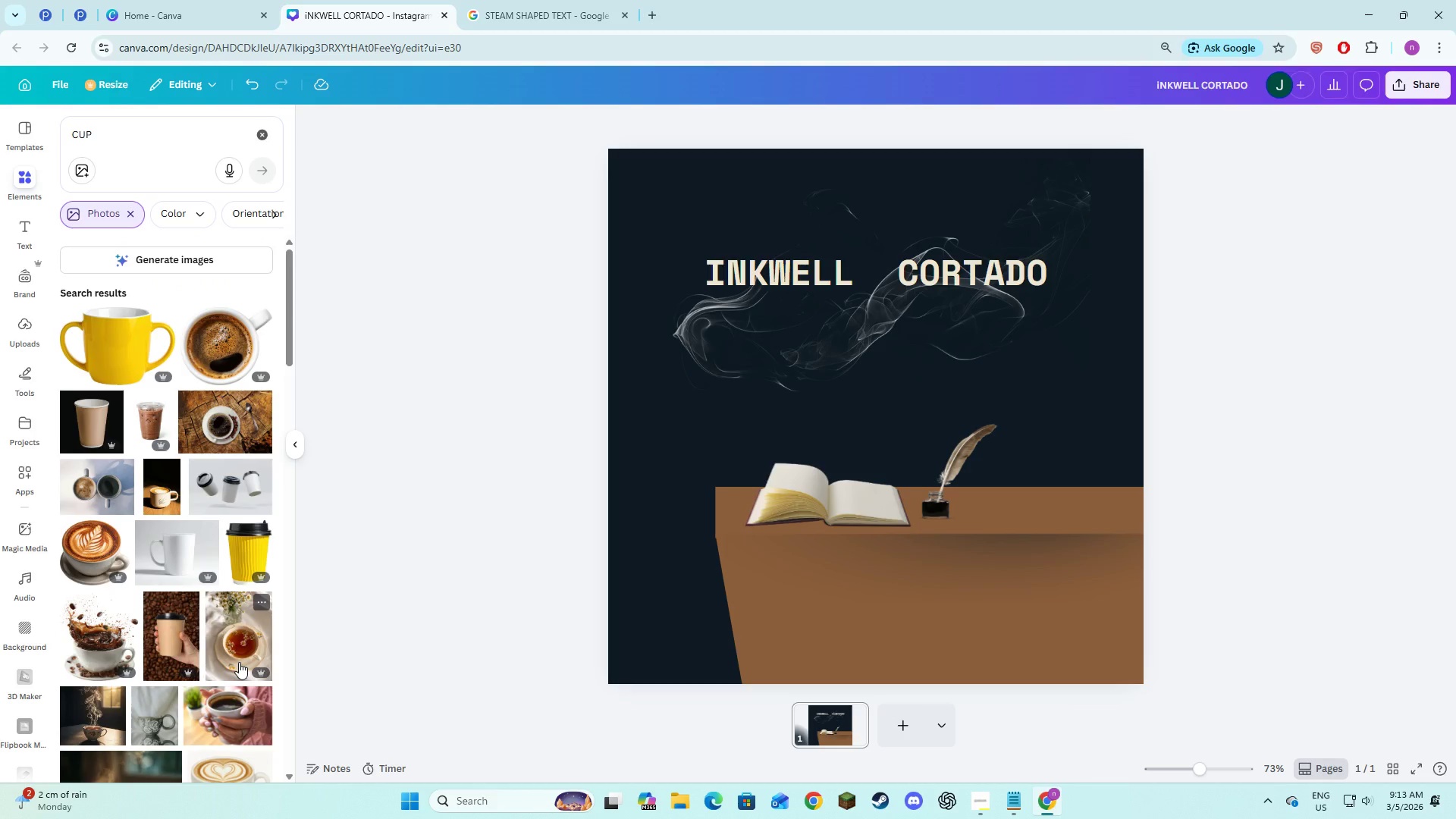 
scroll: coordinate [239, 662], scroll_direction: down, amount: 2.0
 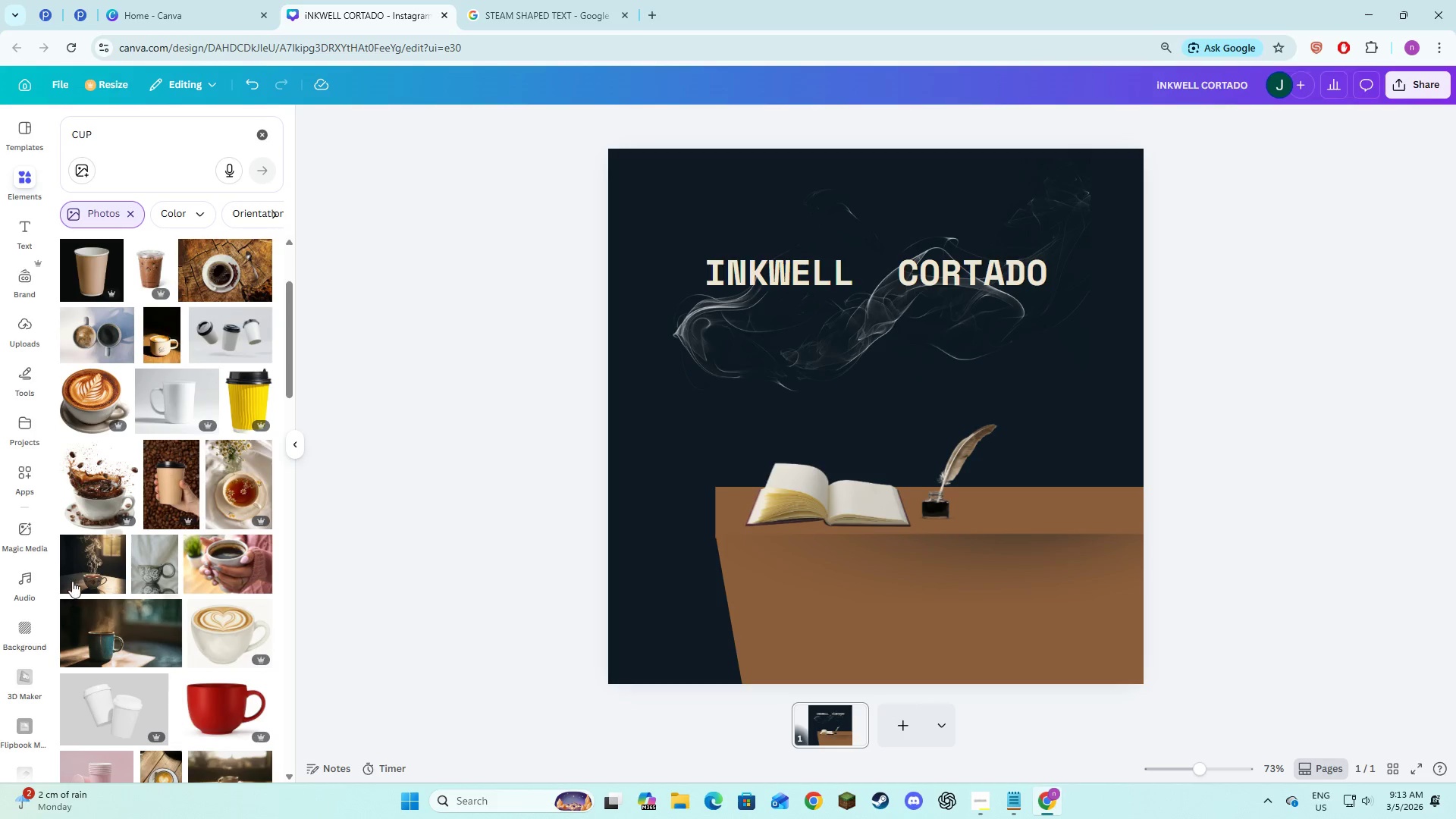 
left_click([82, 561])
 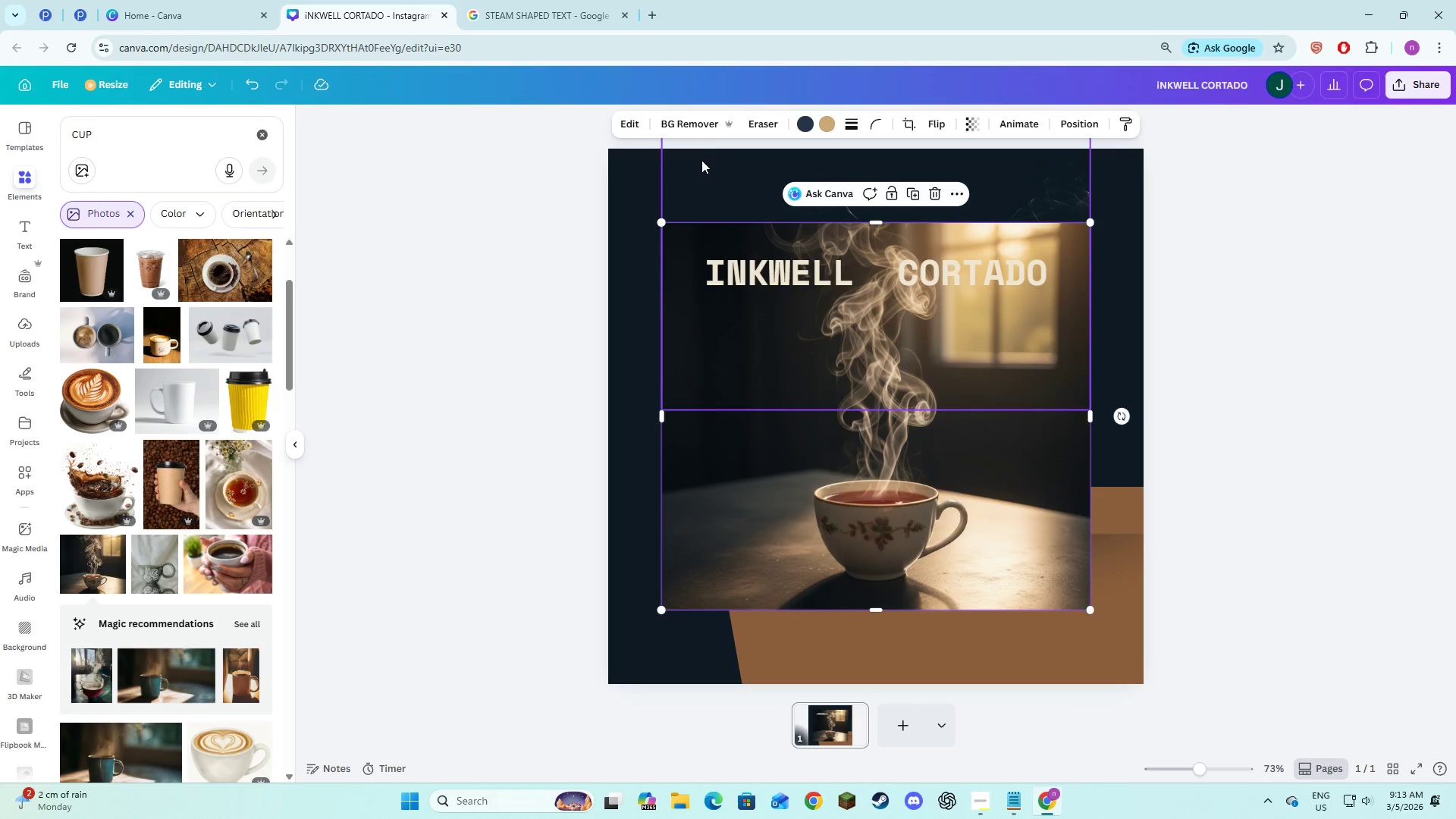 
left_click([696, 123])
 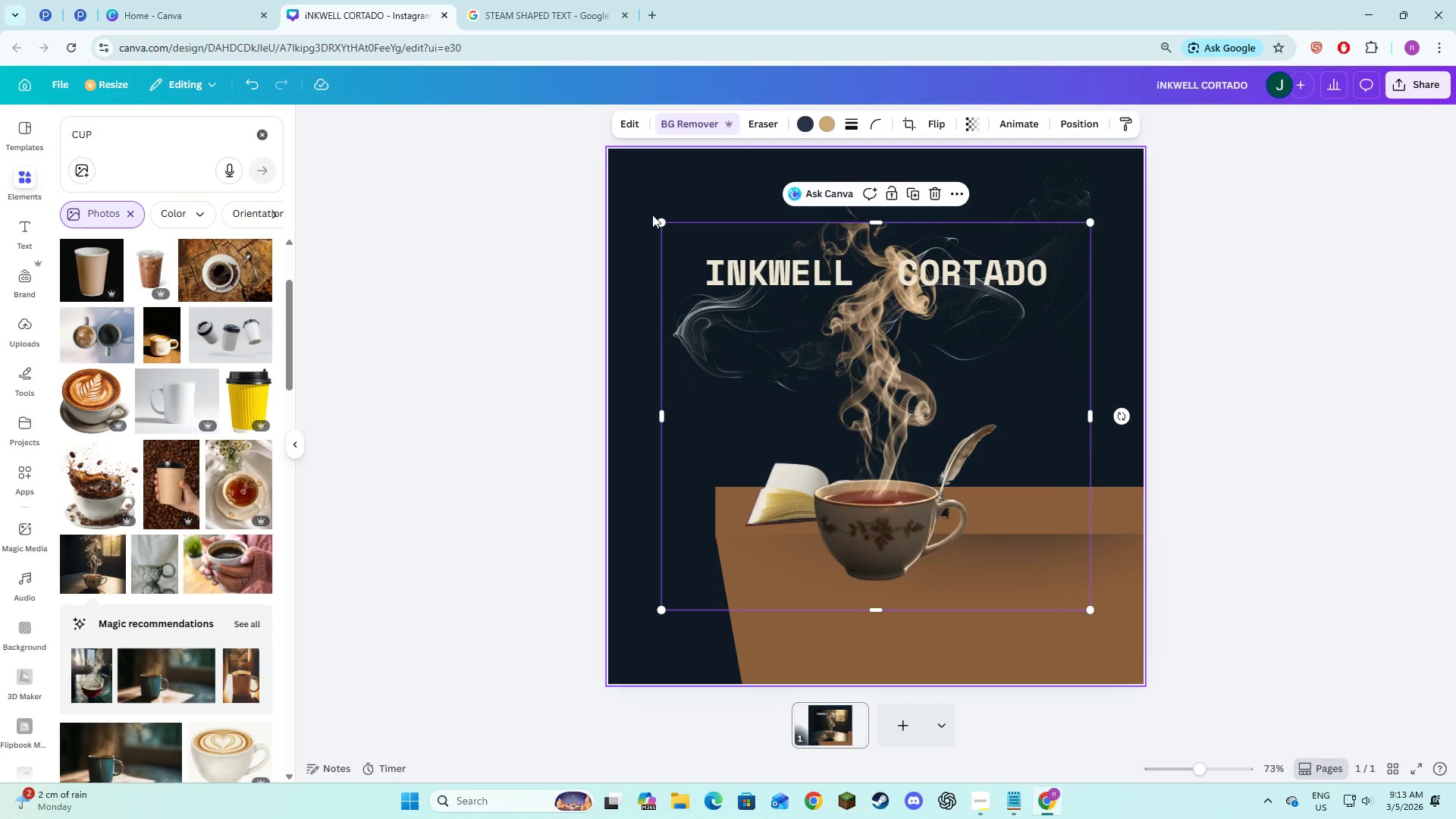 
left_click_drag(start_coordinate=[661, 223], to_coordinate=[865, 536])
 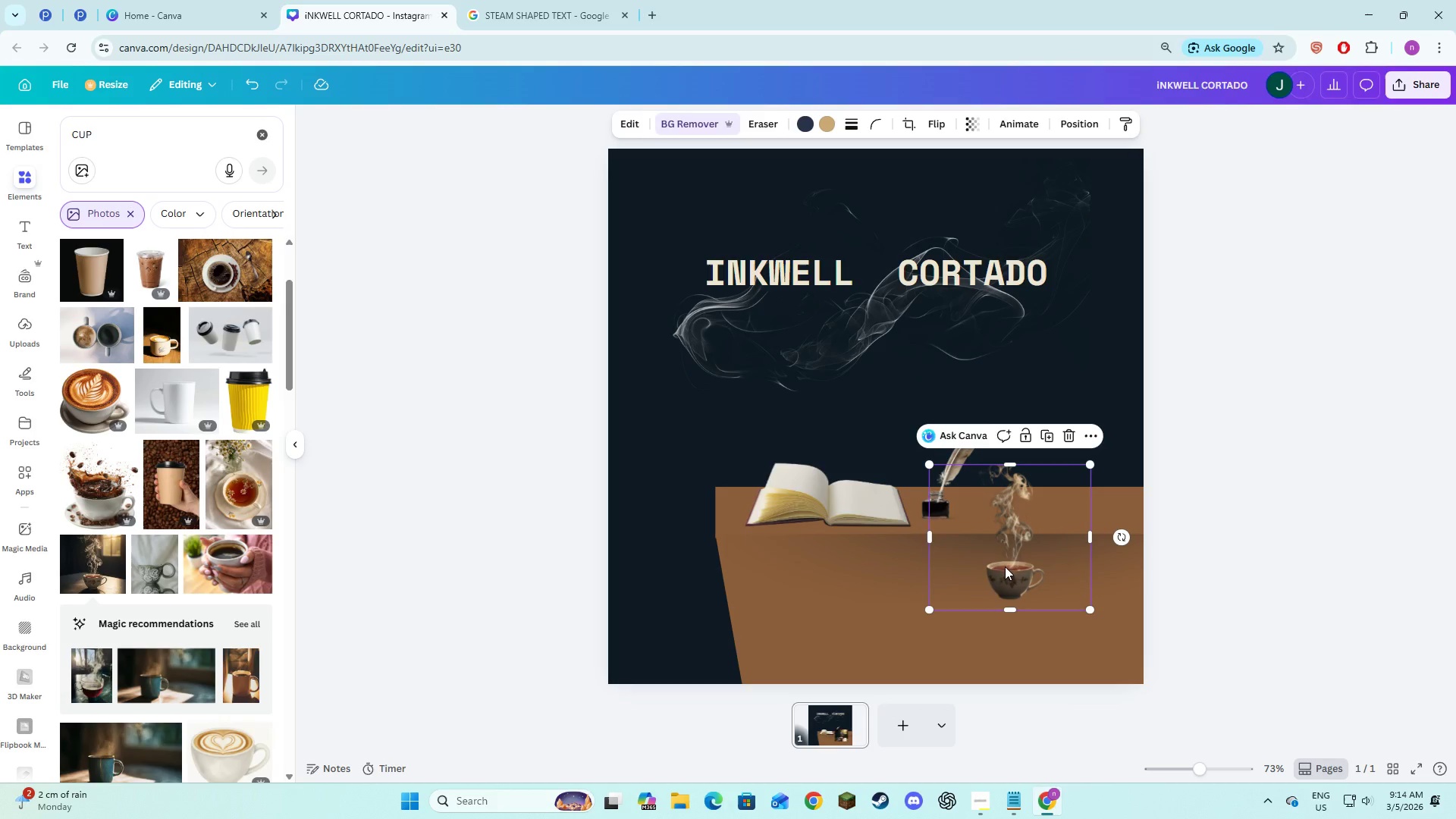 
left_click_drag(start_coordinate=[1005, 568], to_coordinate=[1063, 489])
 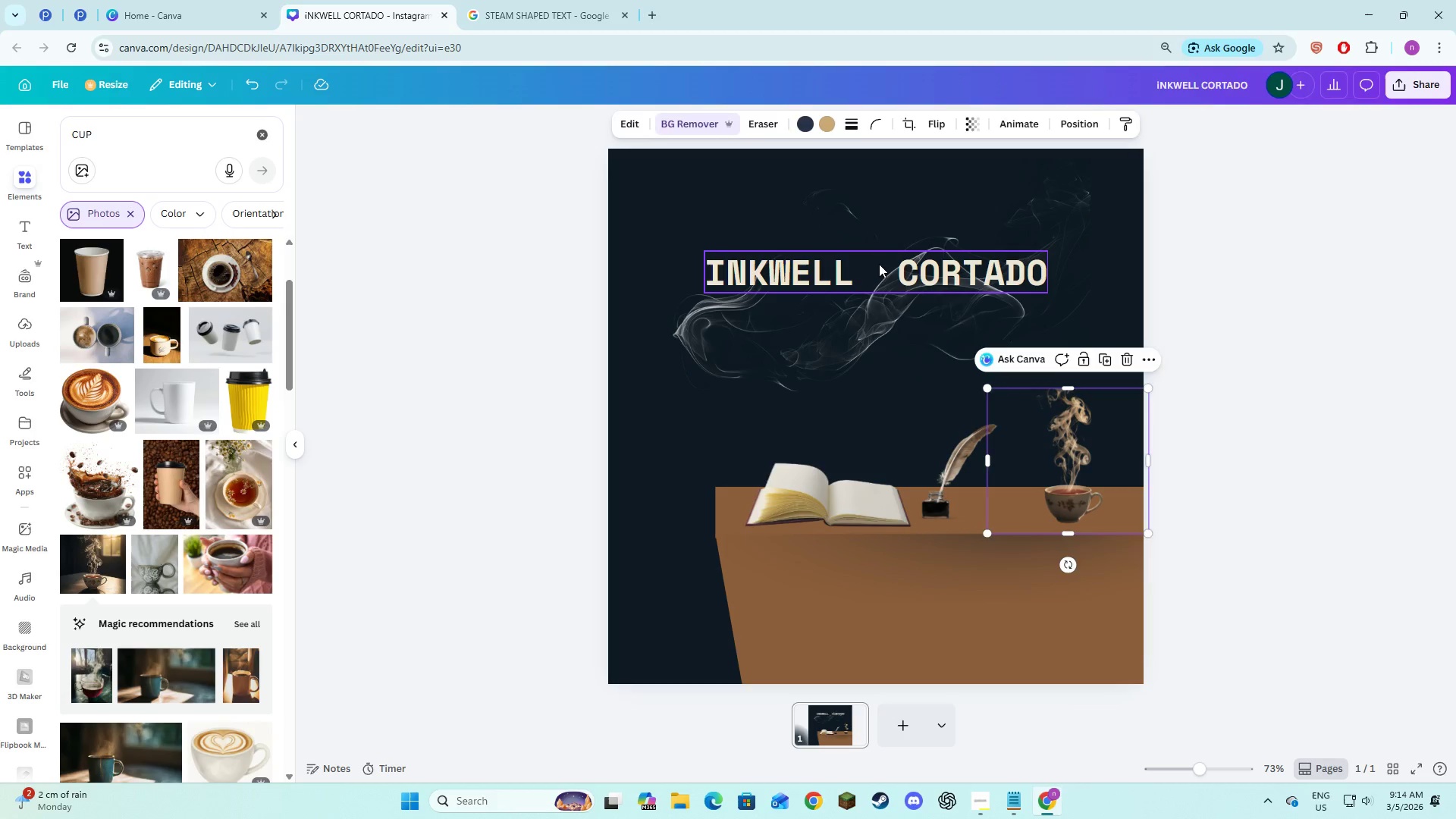 
left_click([879, 265])
 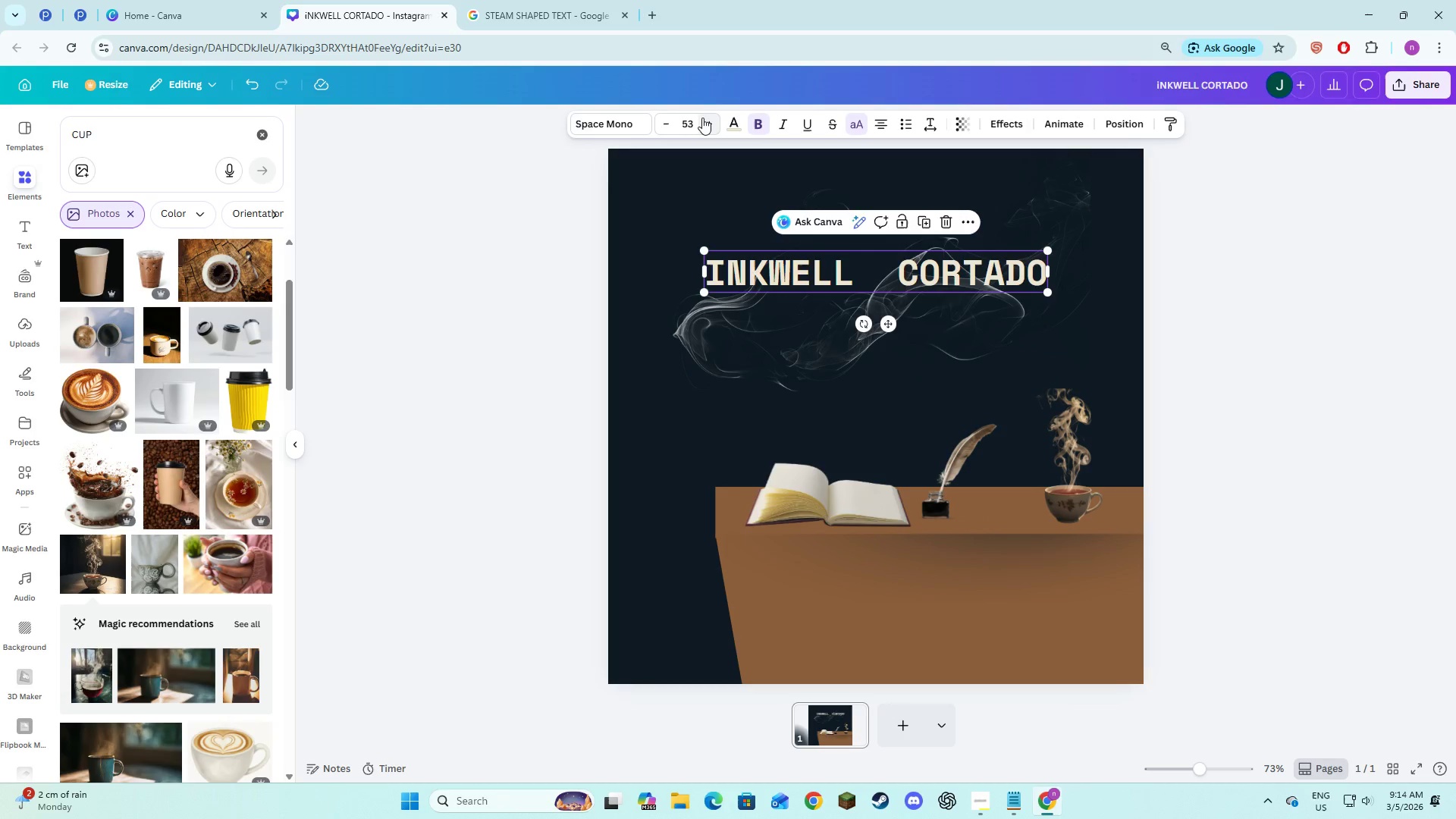 
double_click([681, 126])
 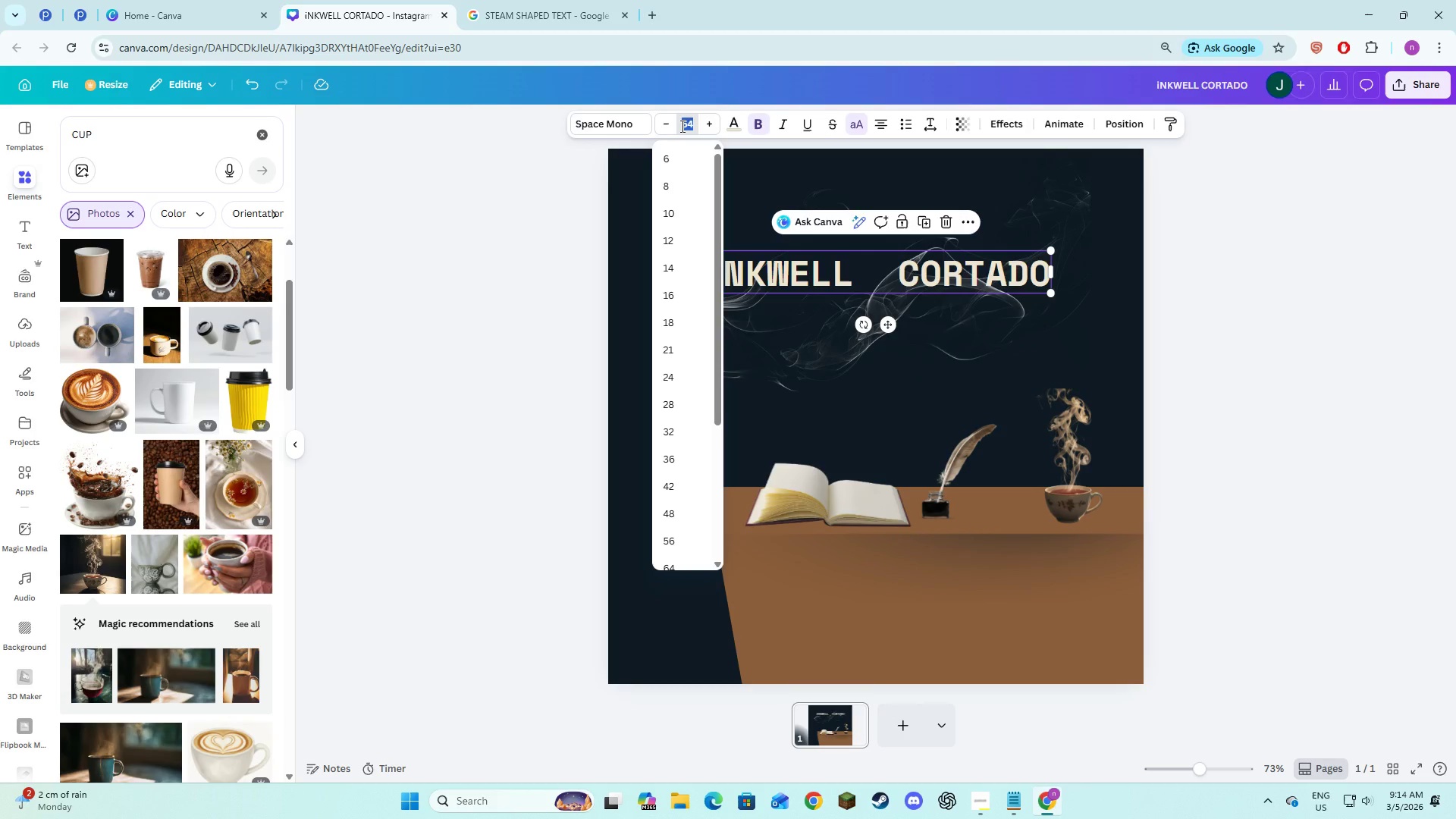 
key(Numpad1)
 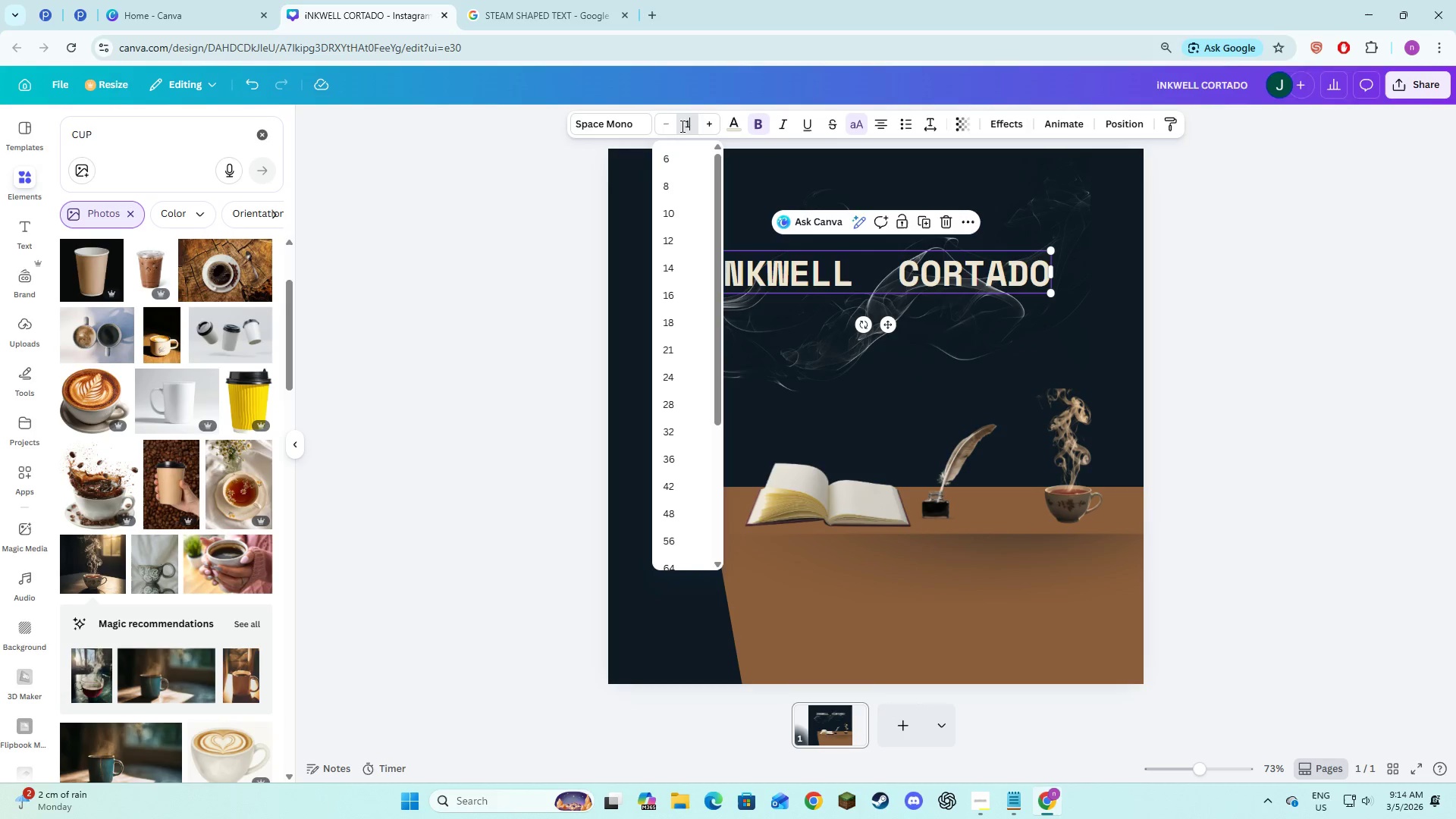 
key(Numpad0)
 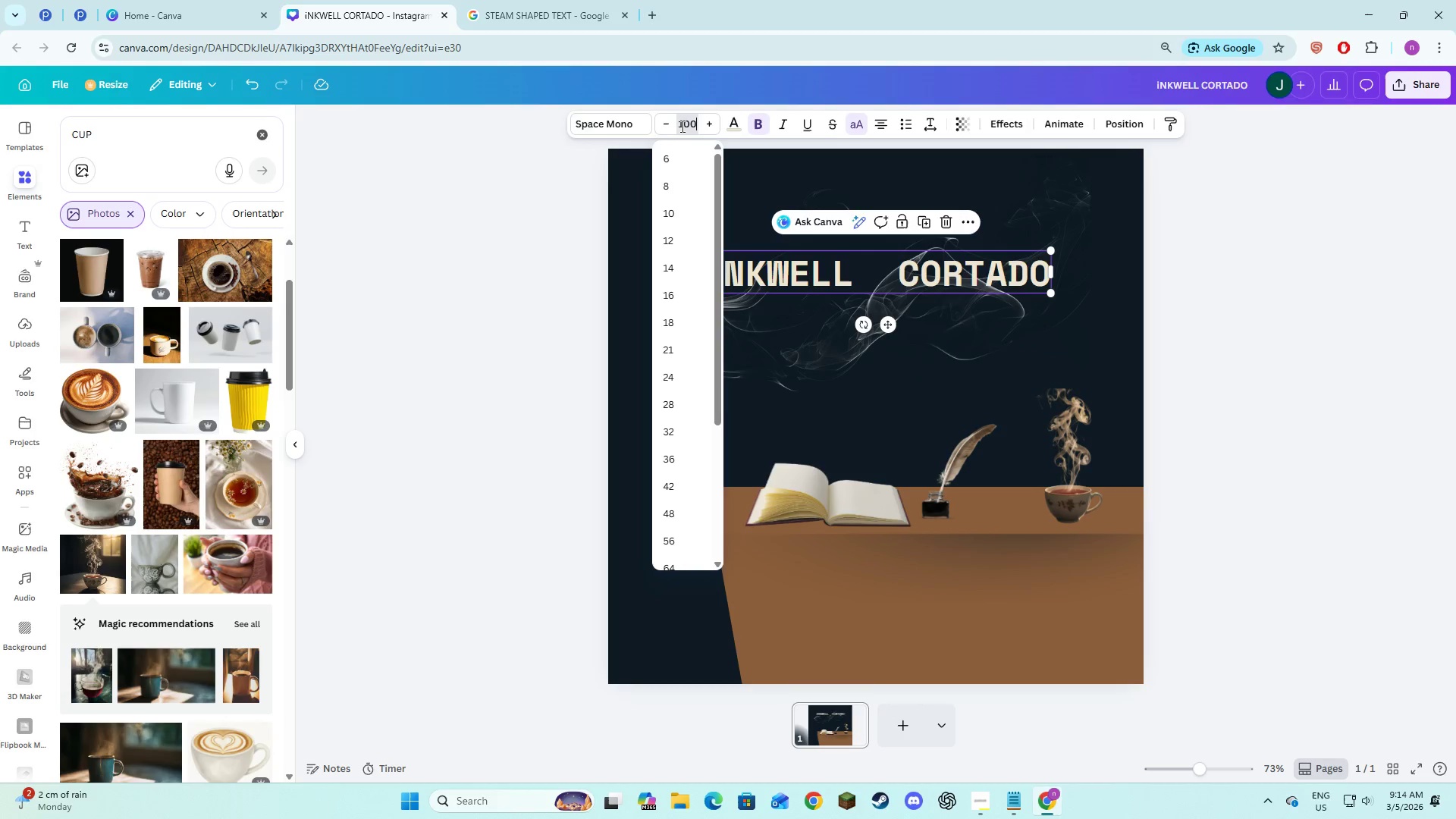 
key(Numpad0)
 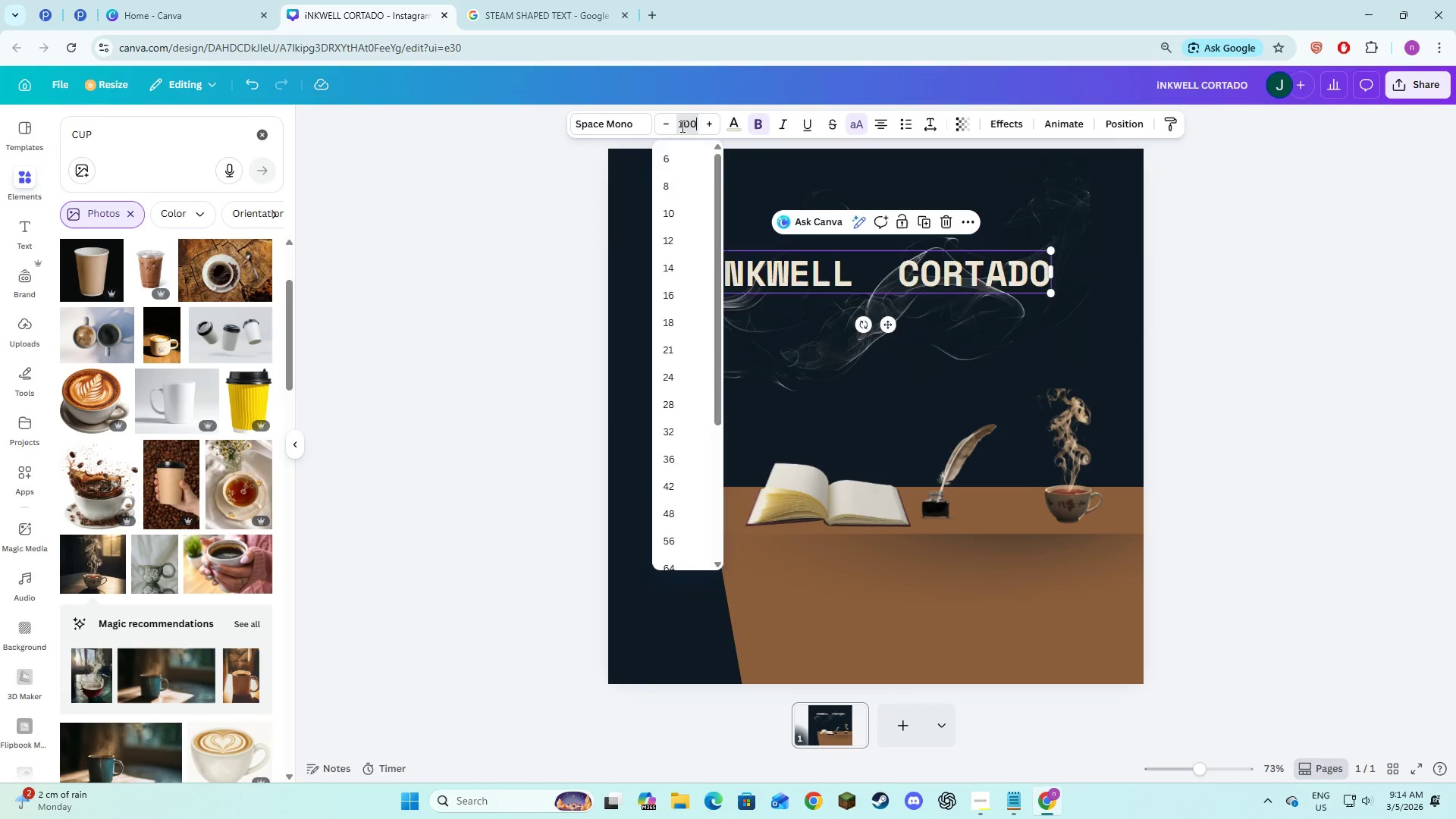 
key(NumpadEnter)
 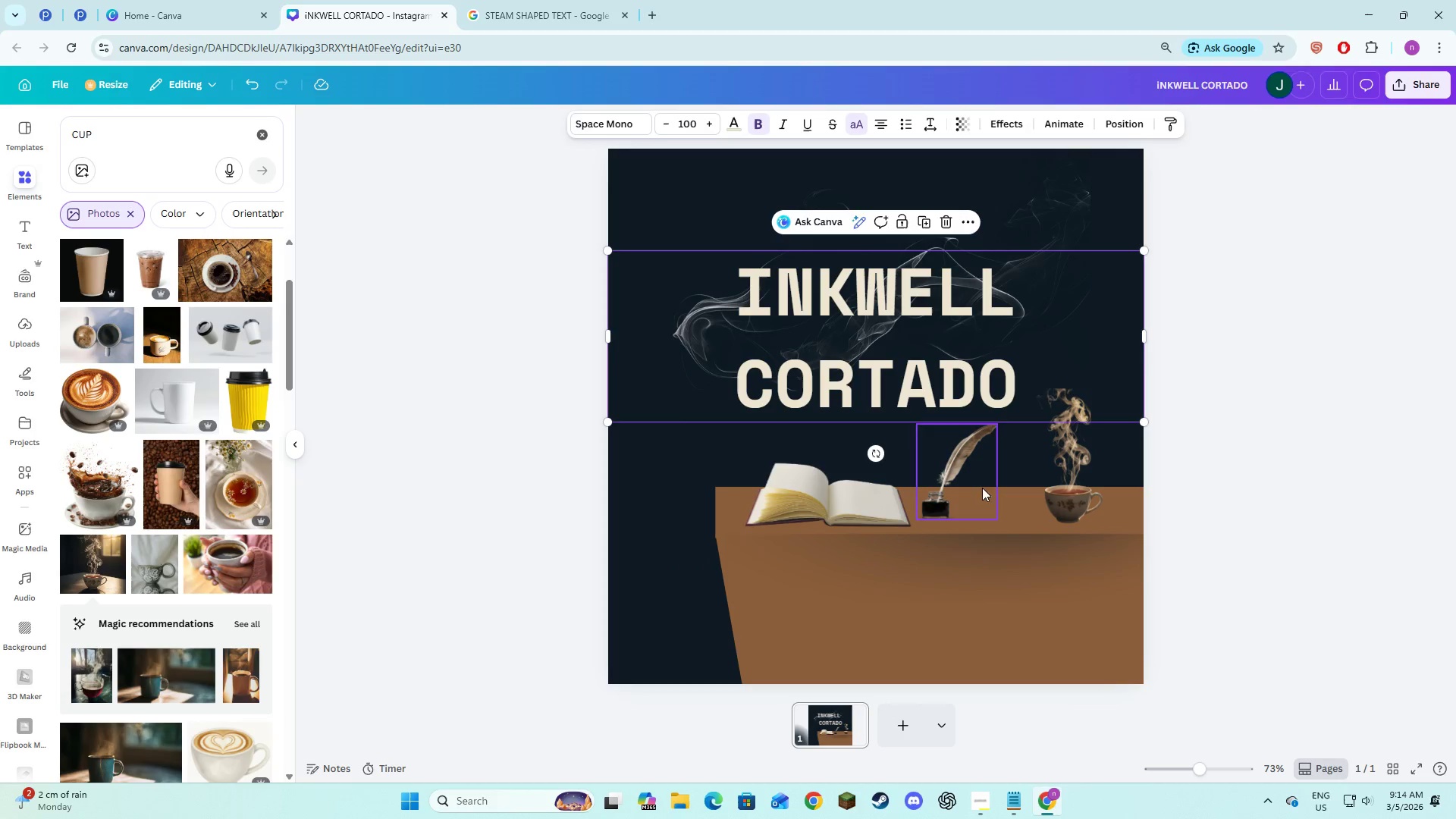 
left_click([1208, 383])
 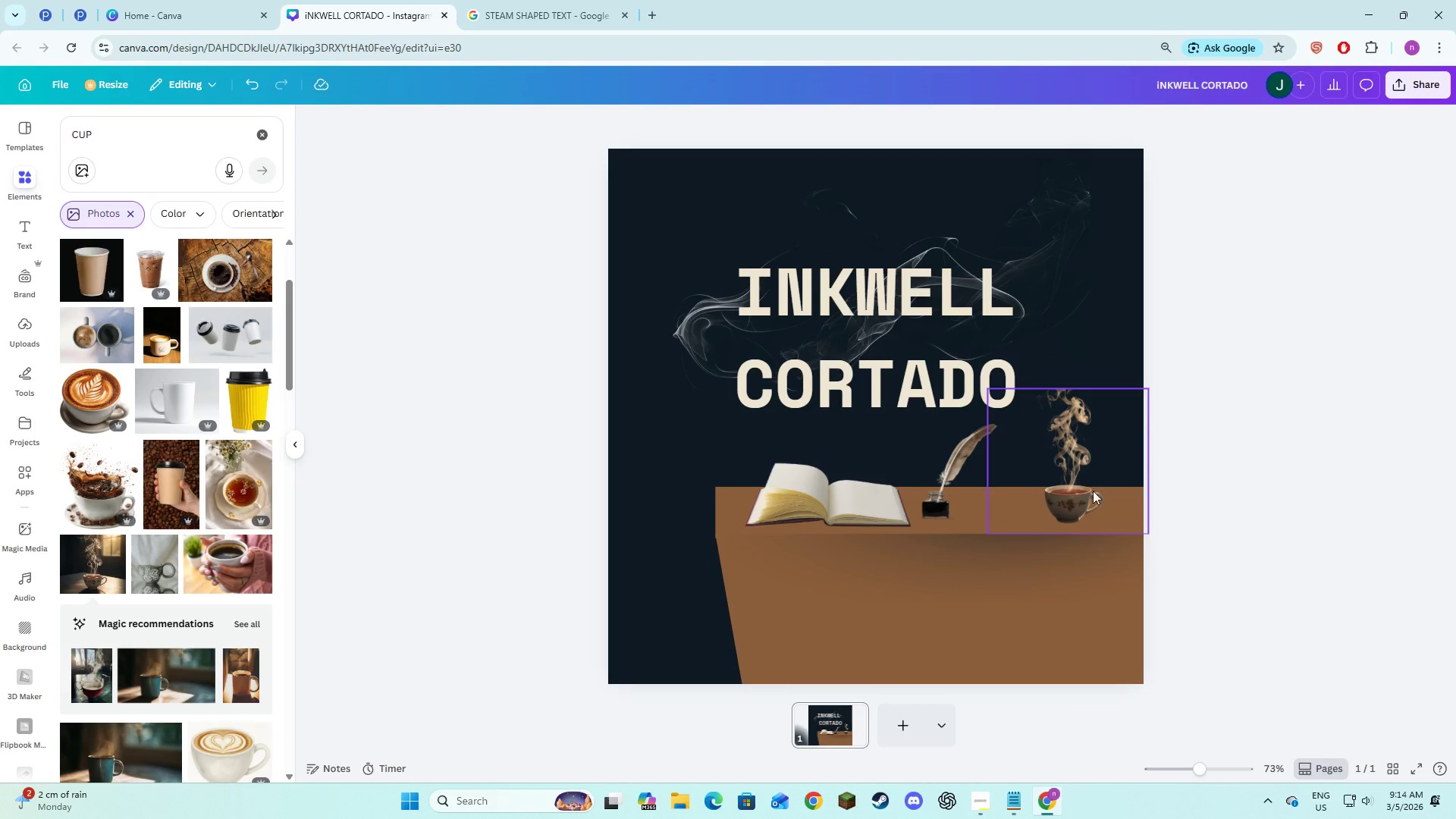 
left_click([1087, 493])
 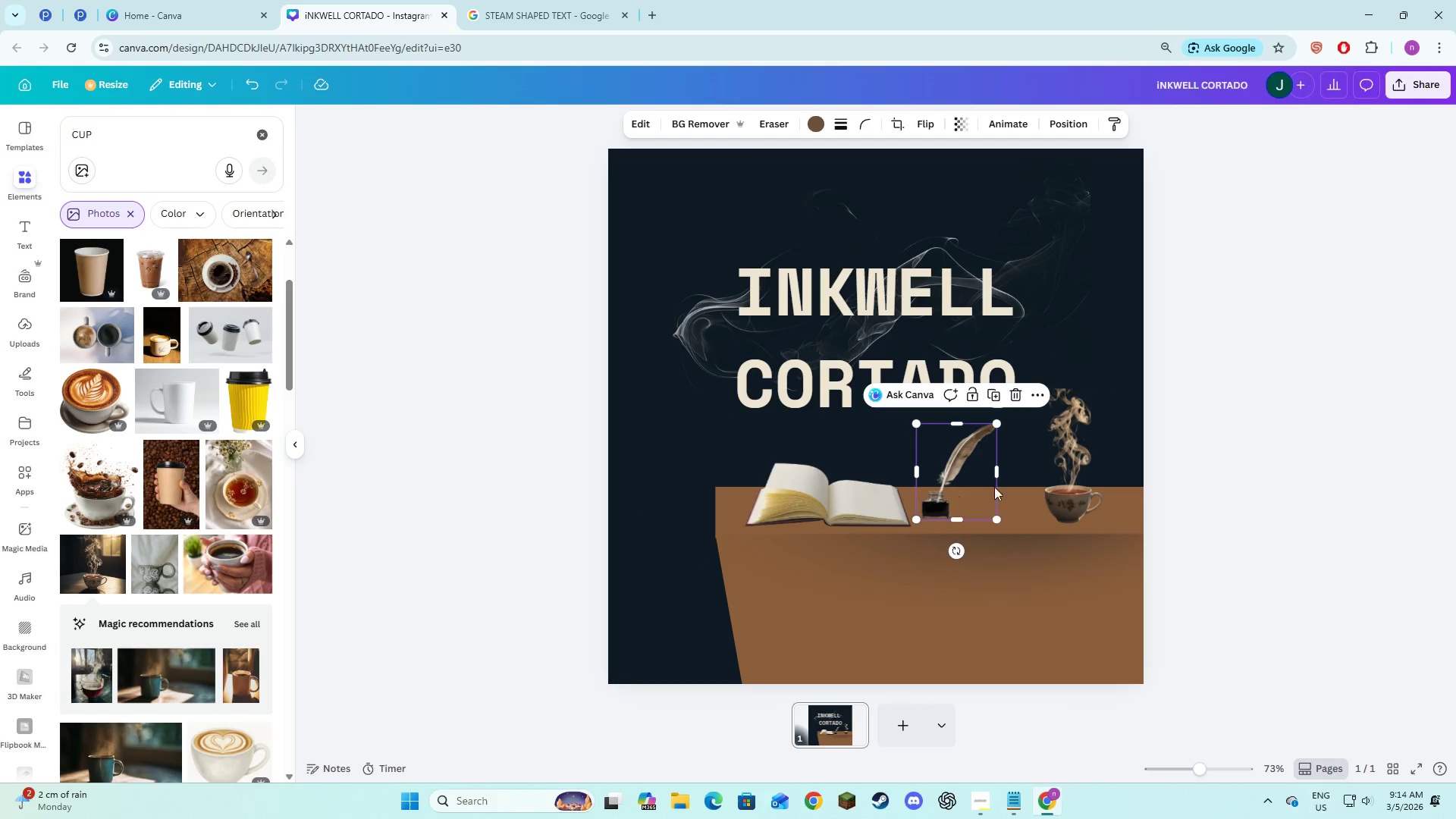 
left_click([1151, 440])
 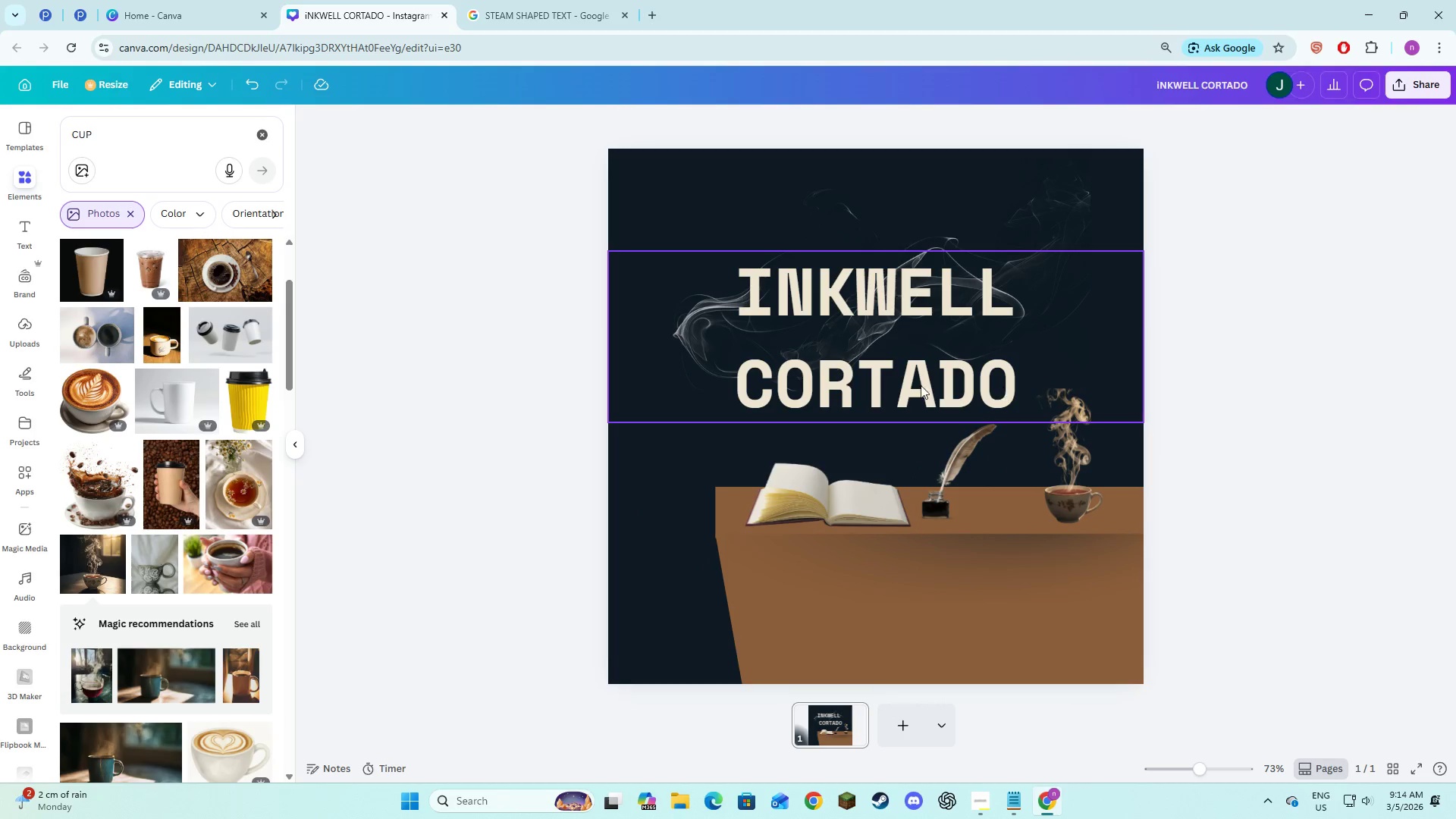 
left_click([856, 384])
 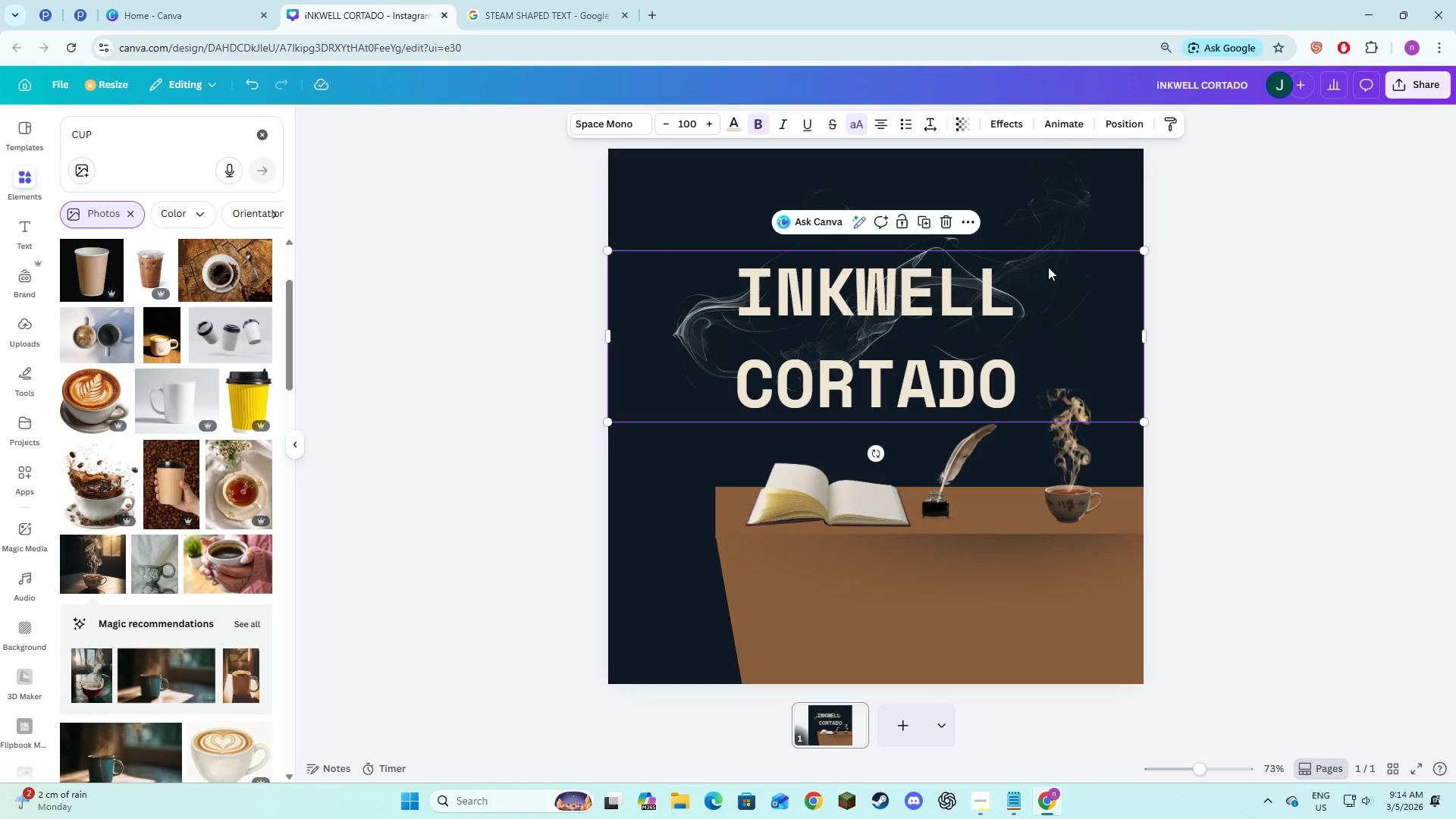 
left_click([1044, 220])
 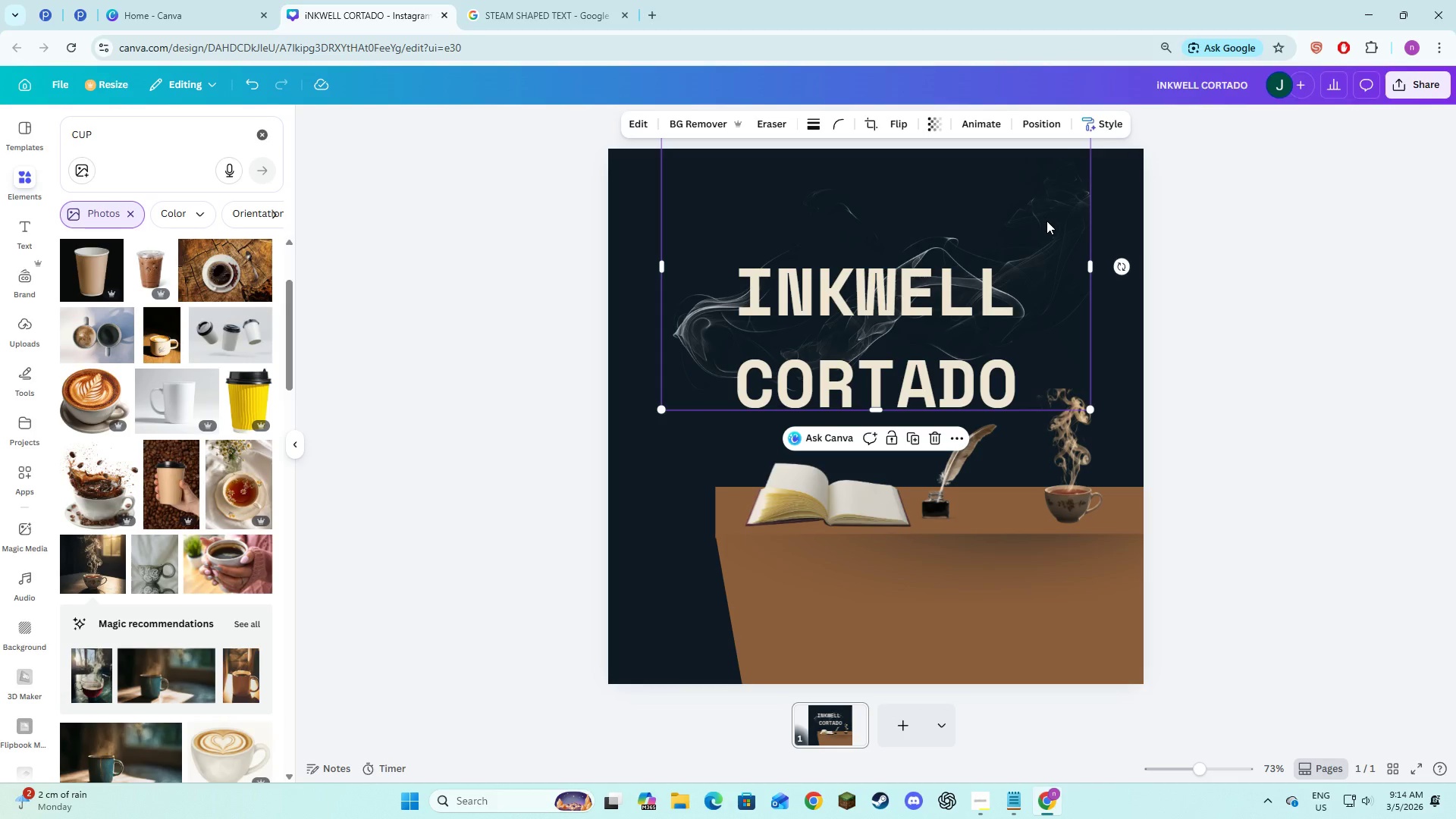 
left_click_drag(start_coordinate=[1046, 218], to_coordinate=[1048, 259])
 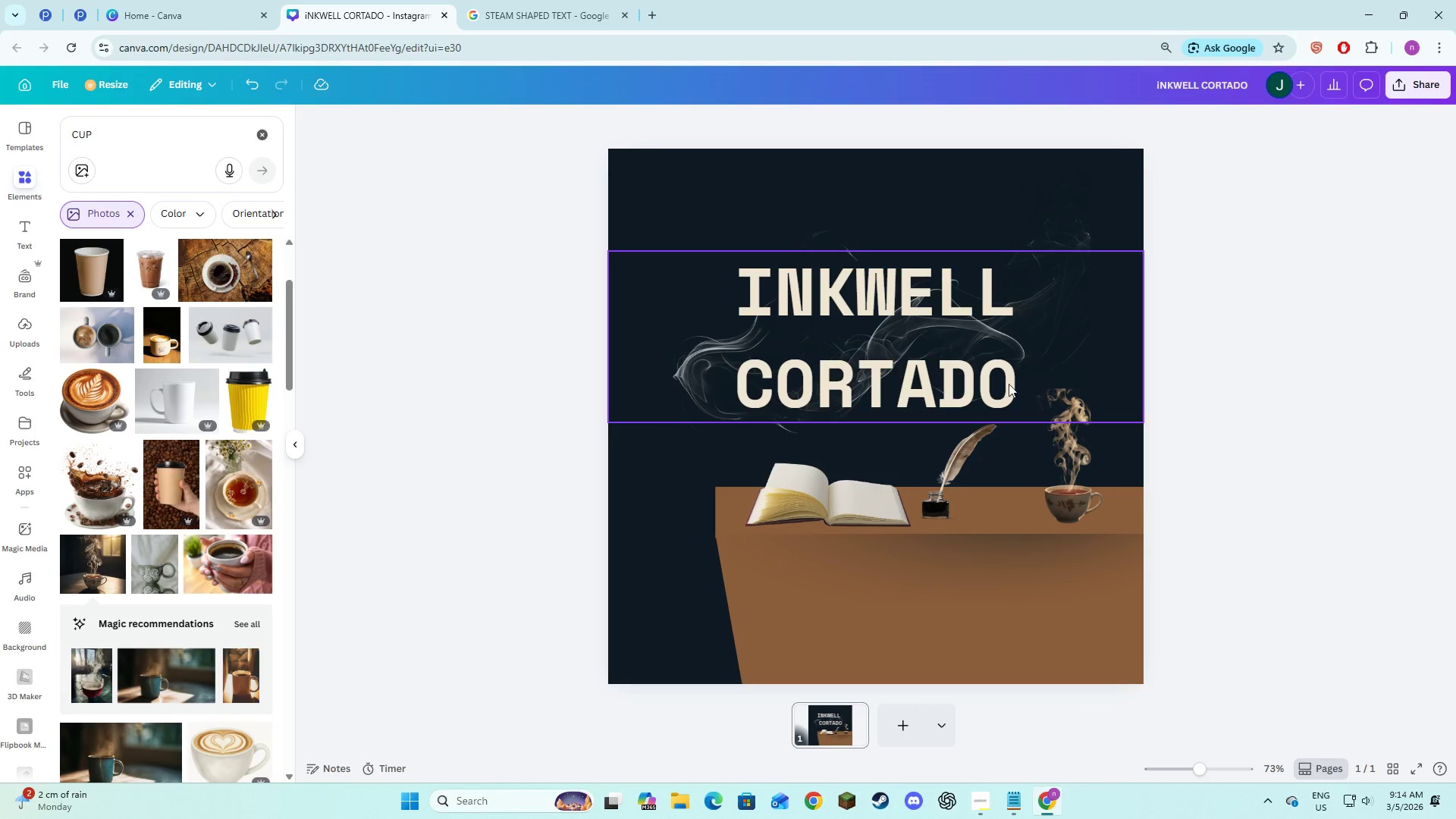 
left_click([886, 344])
 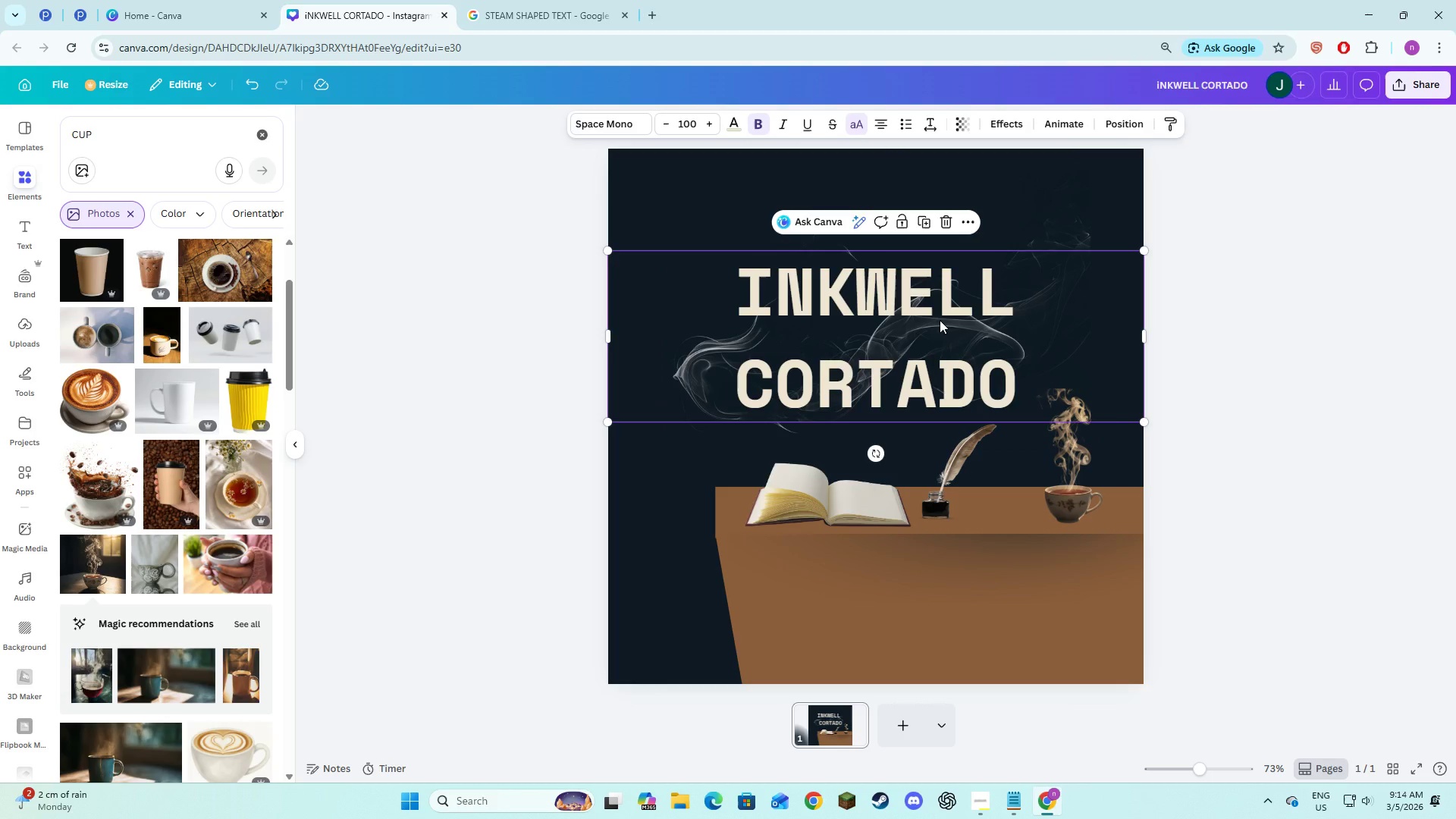 
wait(6.19)
 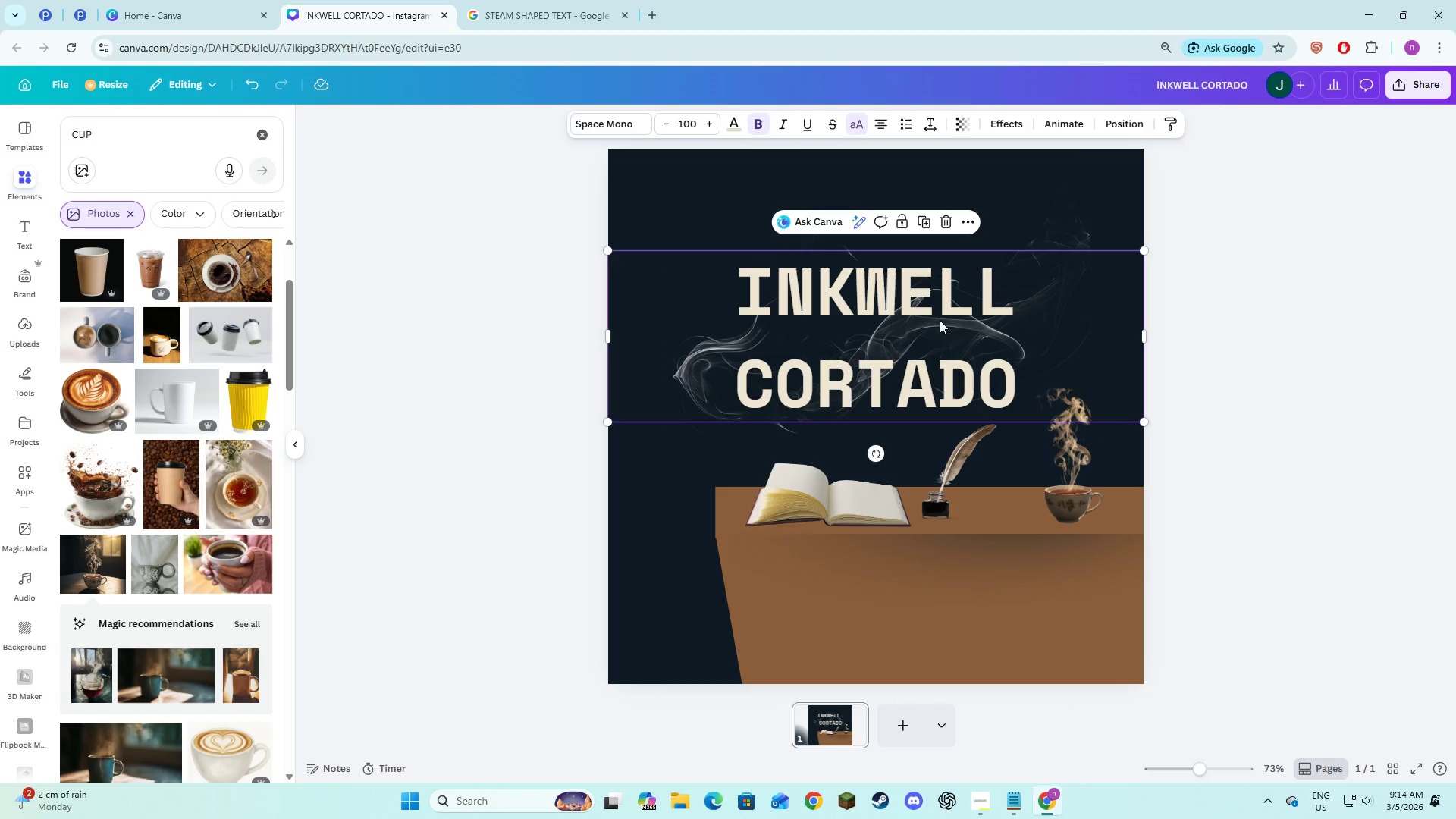 
left_click([1286, 394])
 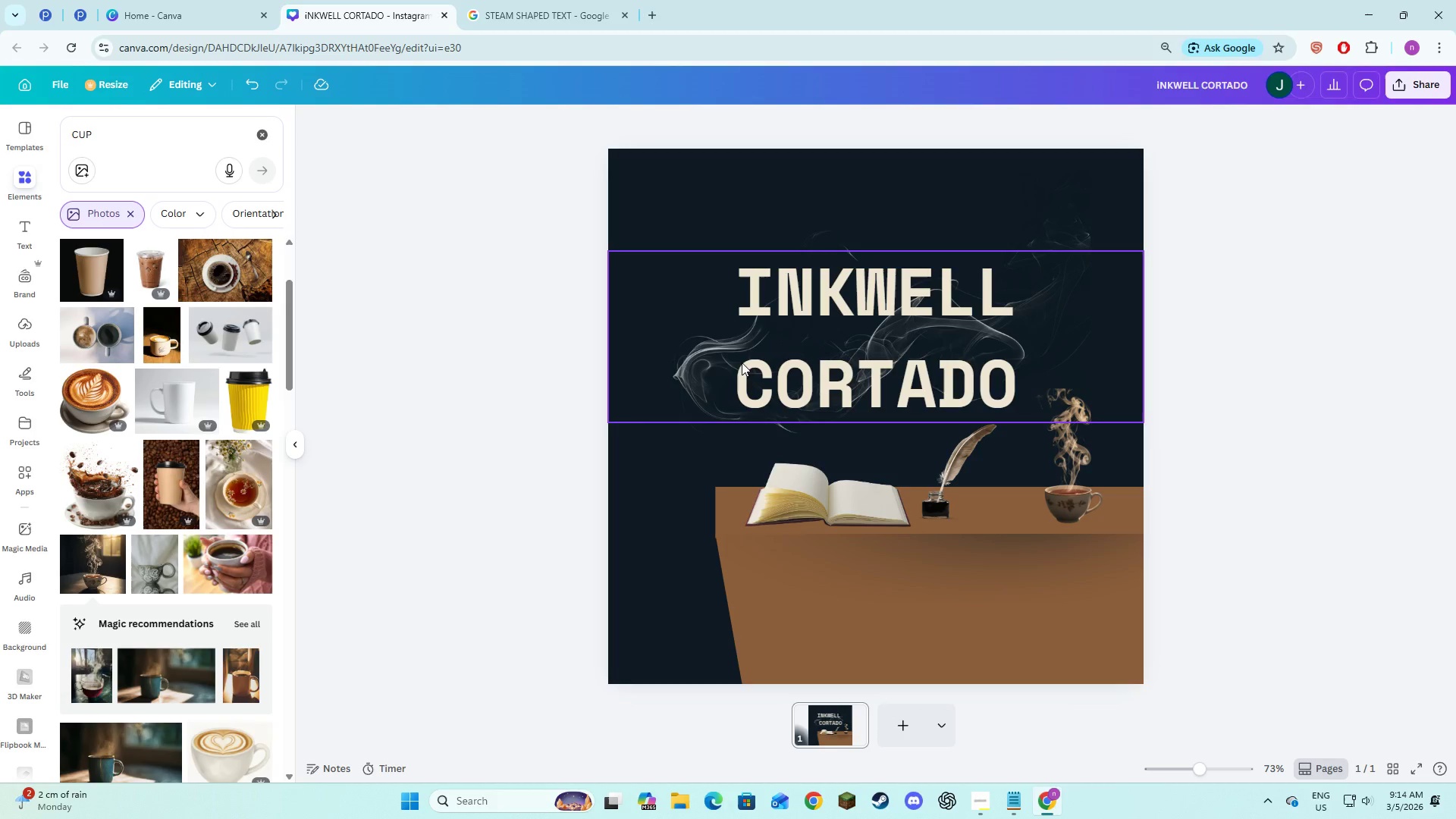 
left_click([698, 363])
 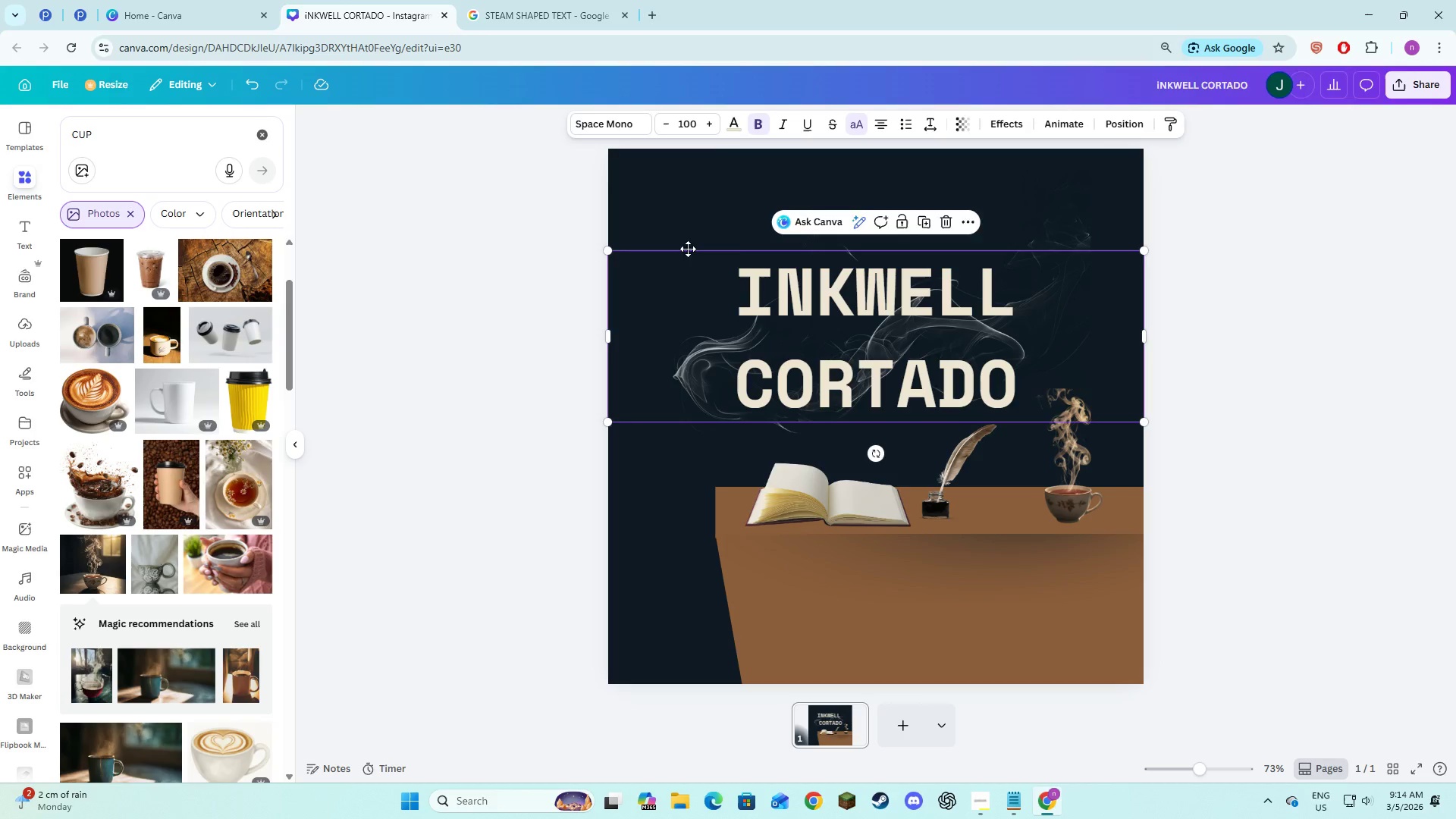 
double_click([692, 224])
 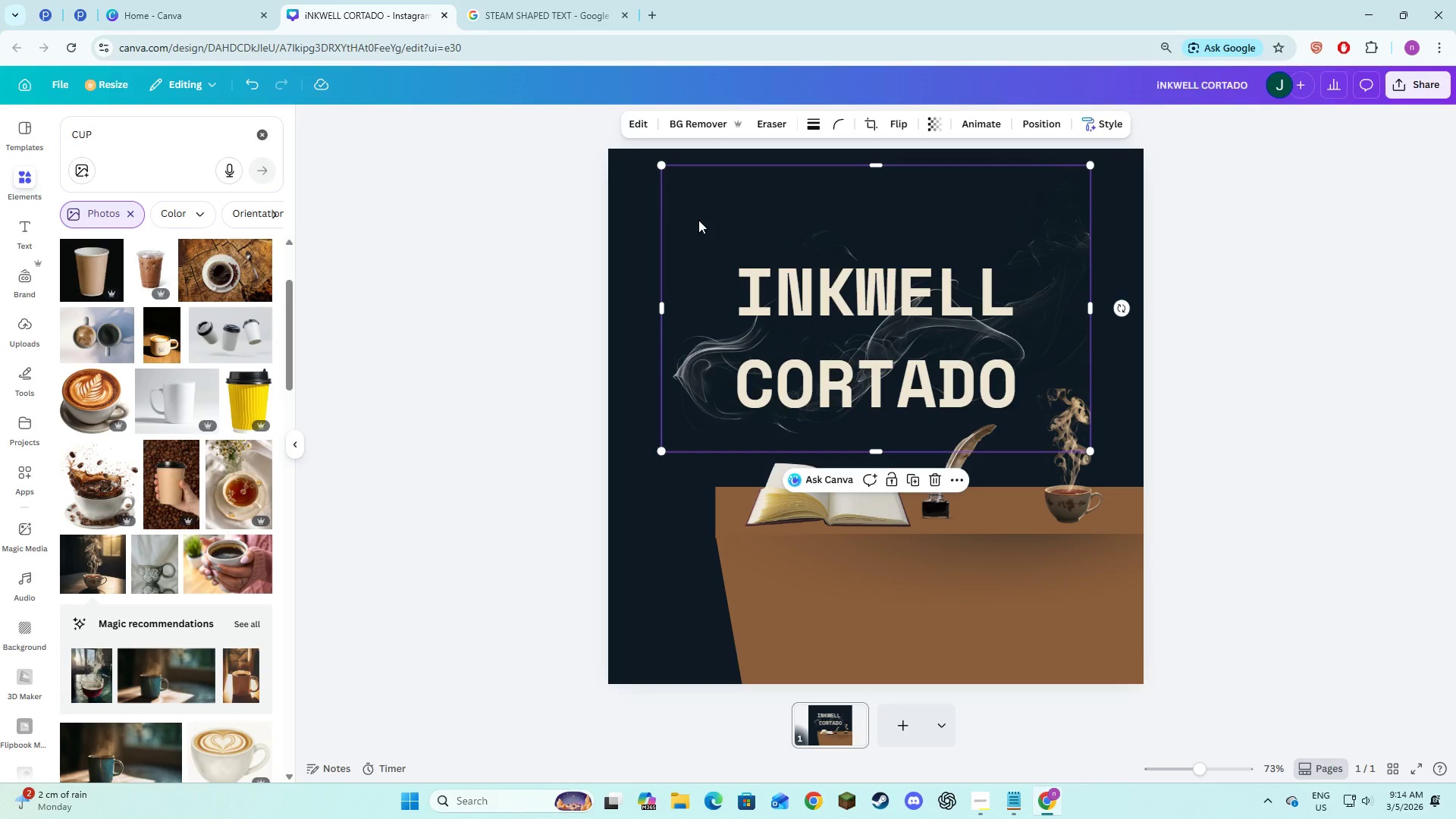 
left_click_drag(start_coordinate=[698, 220], to_coordinate=[654, 218])
 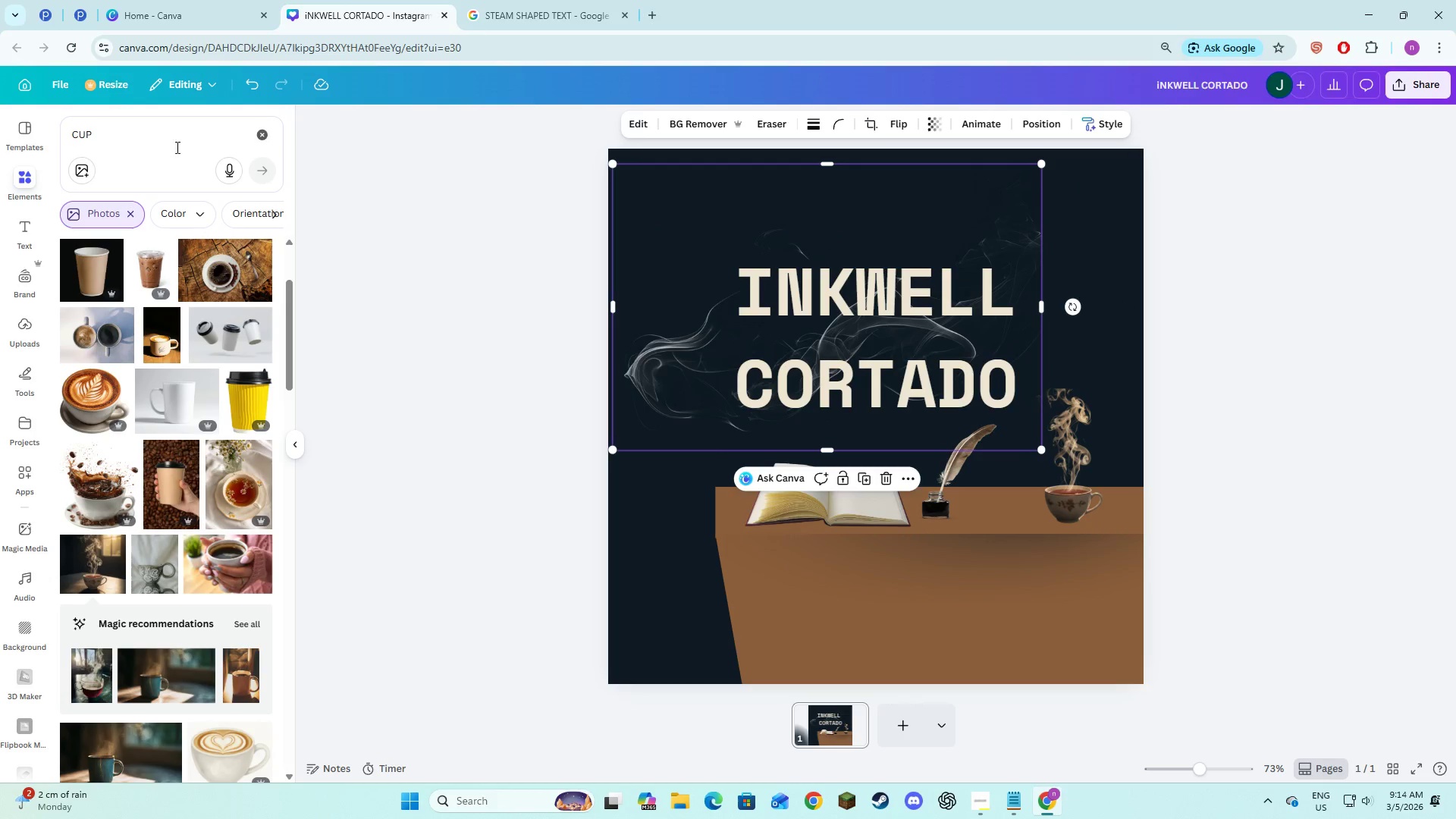 
left_click([259, 126])
 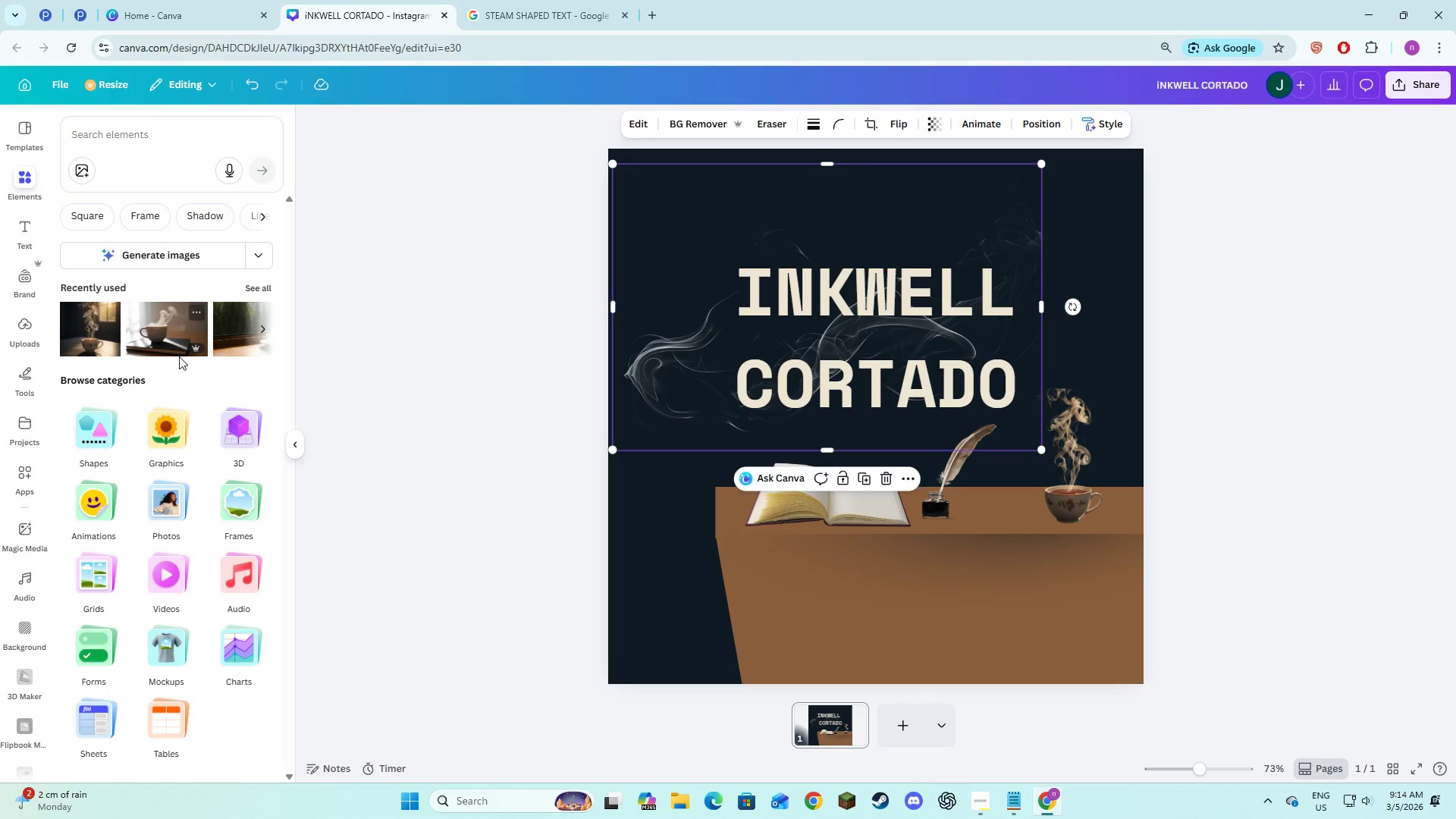 
left_click([158, 161])
 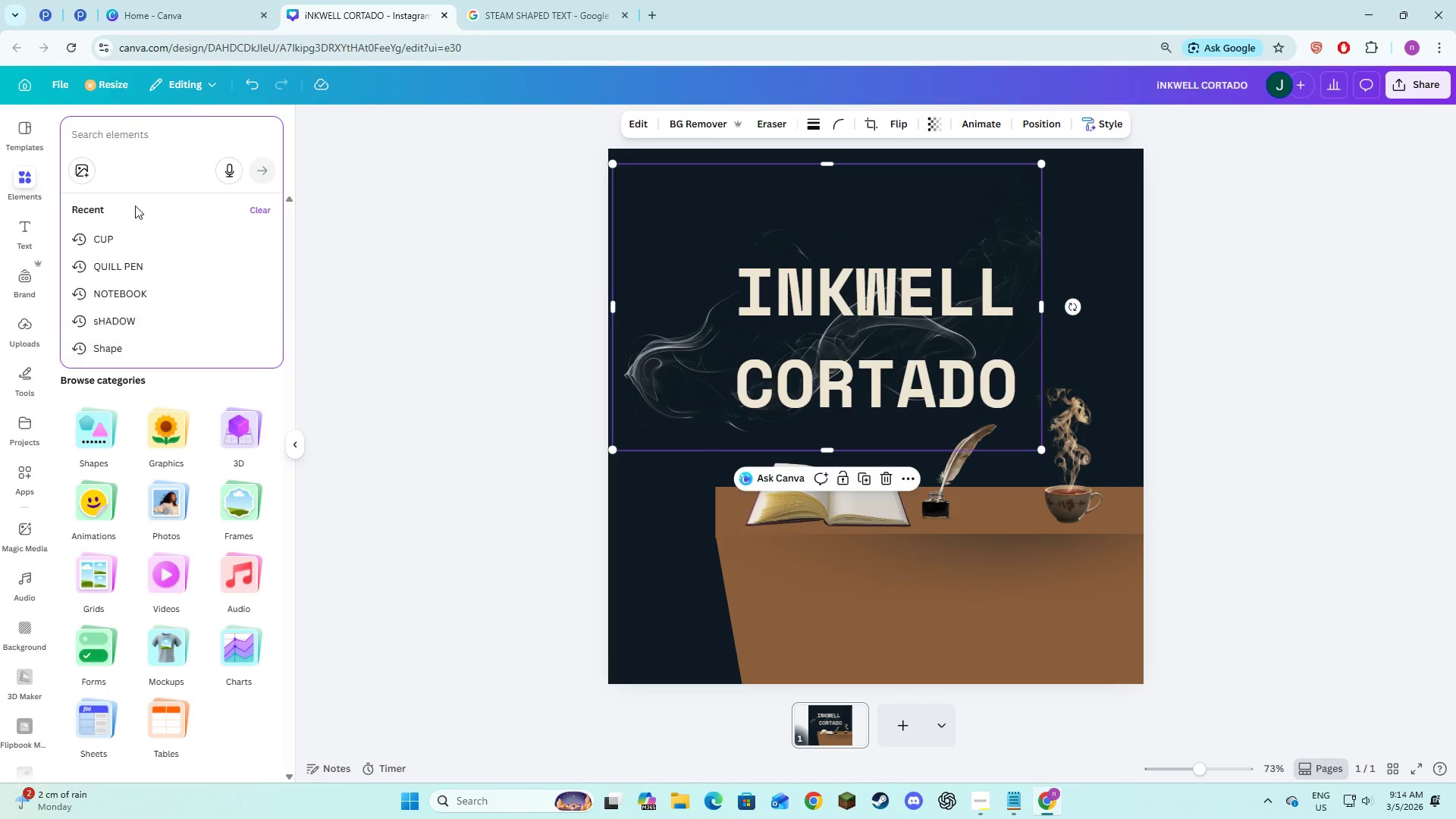 
type(smoke)
 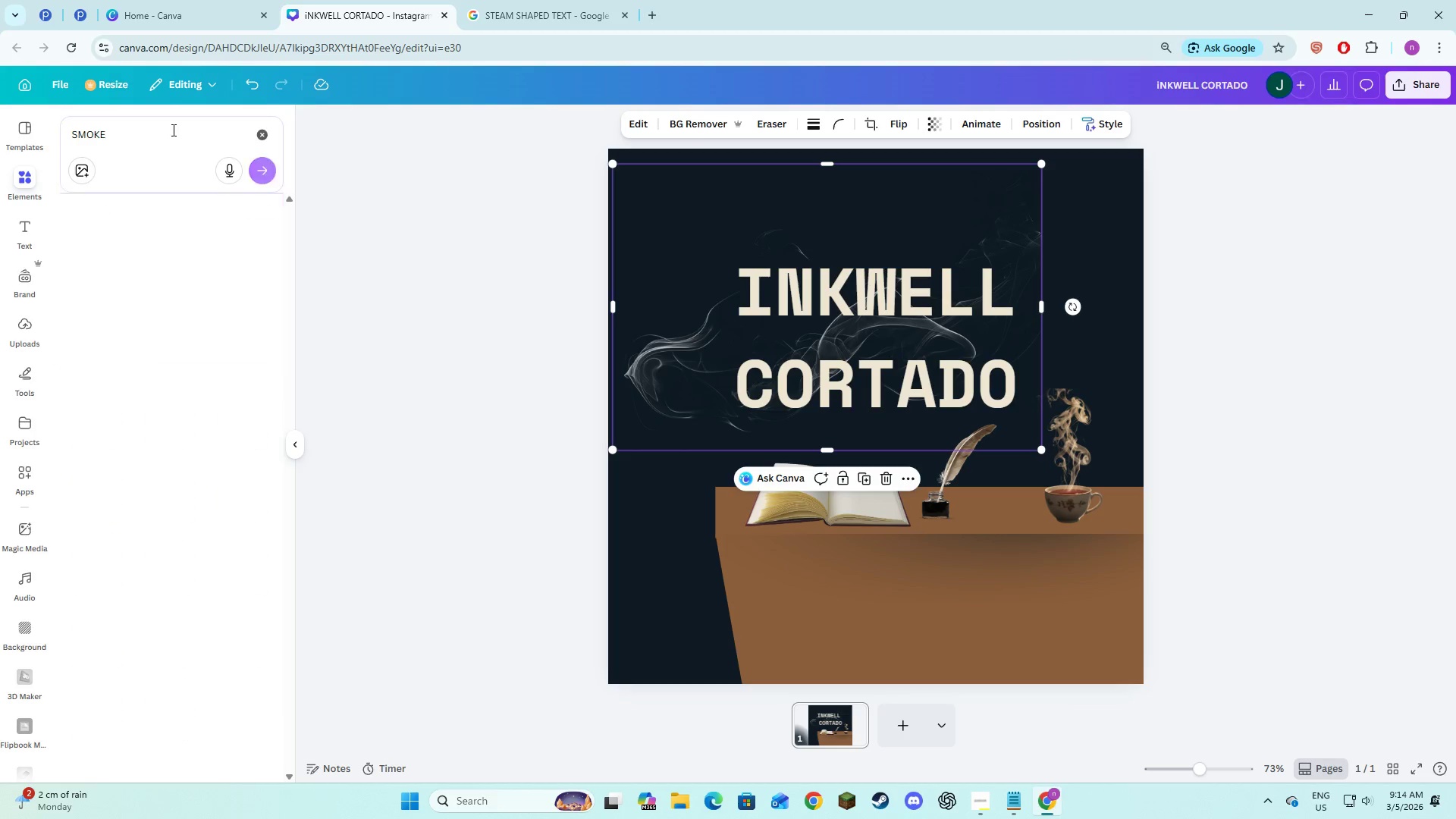 
key(Enter)
 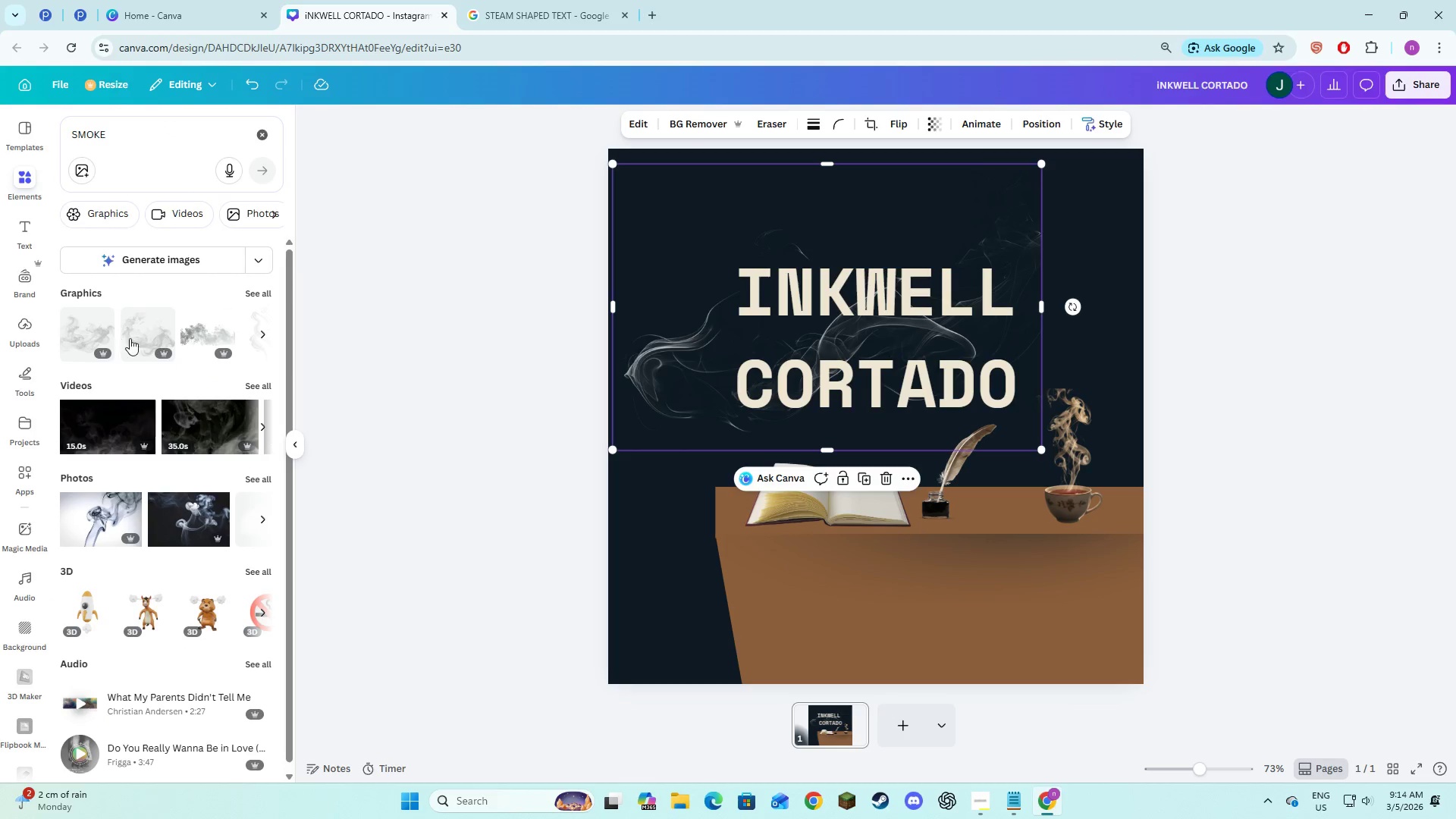 
left_click([134, 340])
 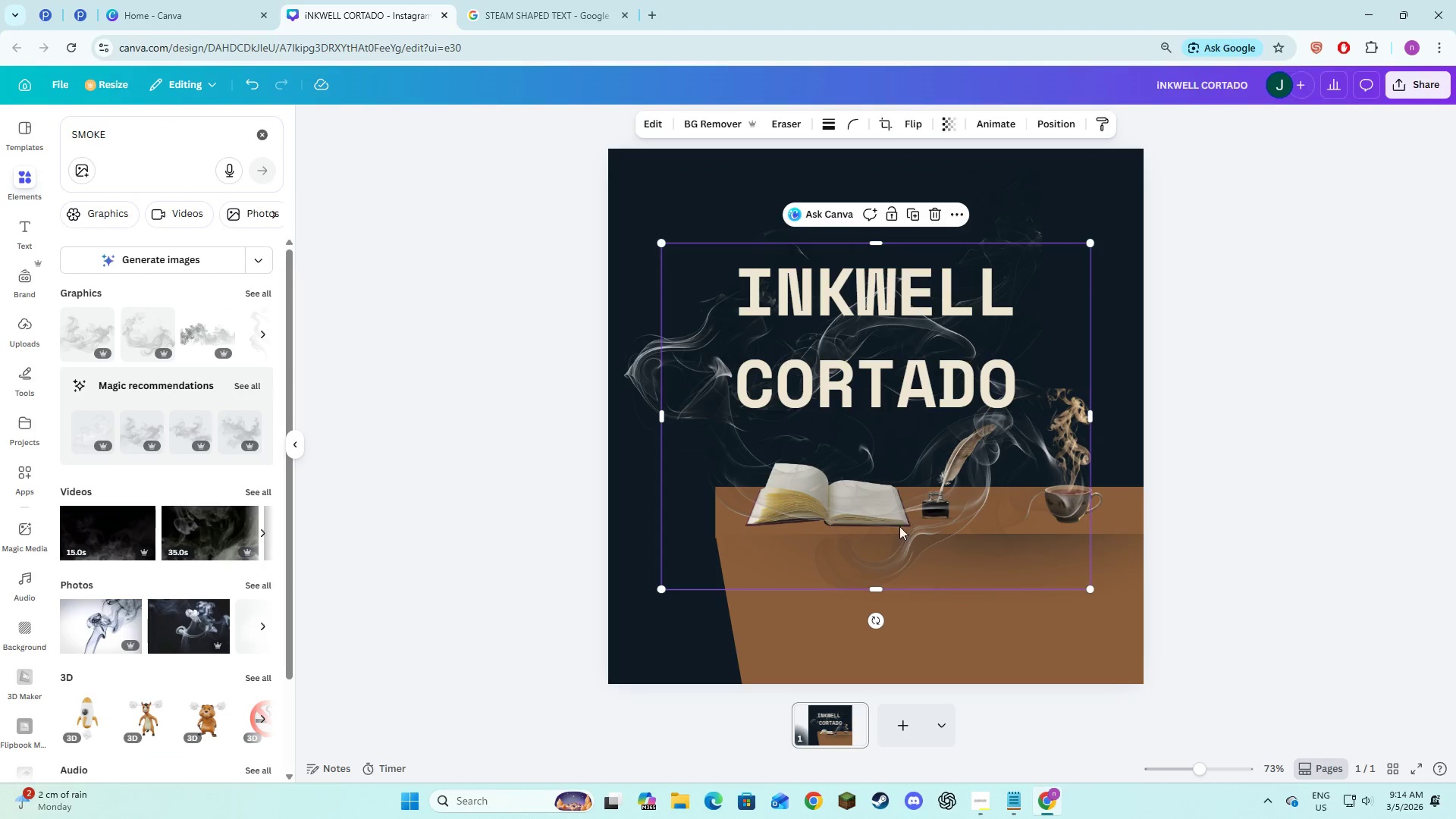 
left_click_drag(start_coordinate=[885, 543], to_coordinate=[1022, 416])
 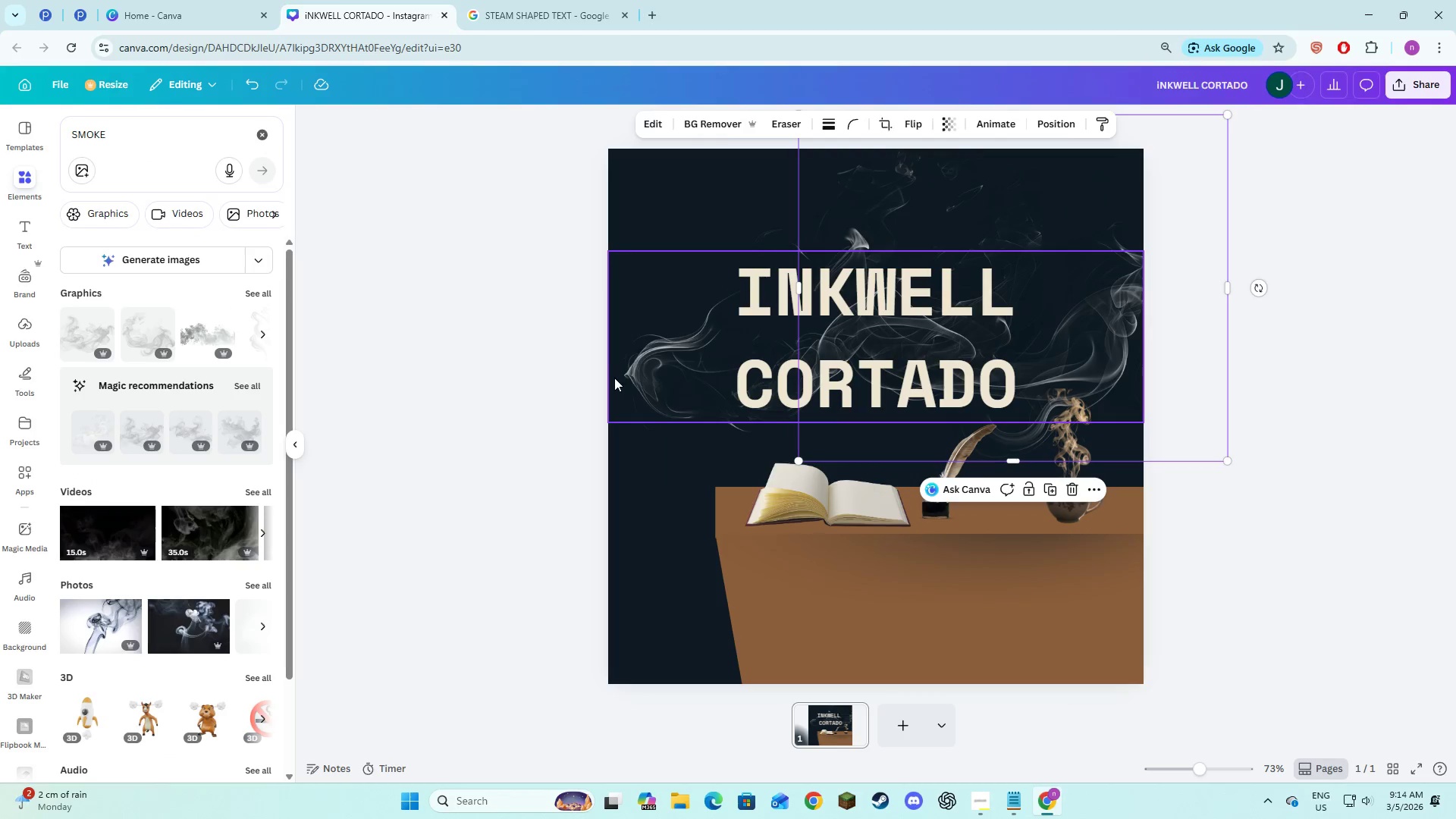 
left_click([614, 378])
 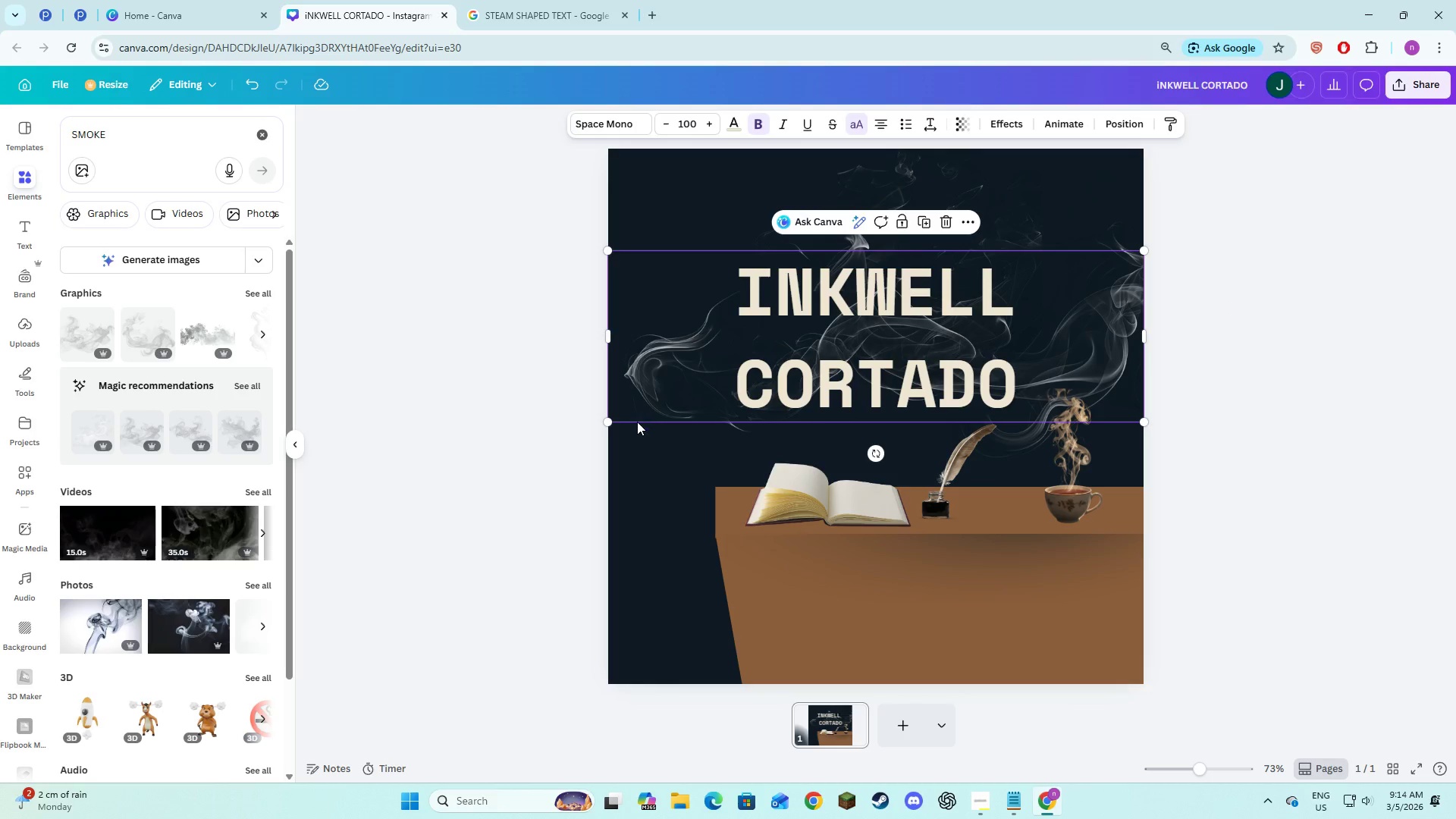 
left_click([637, 422])
 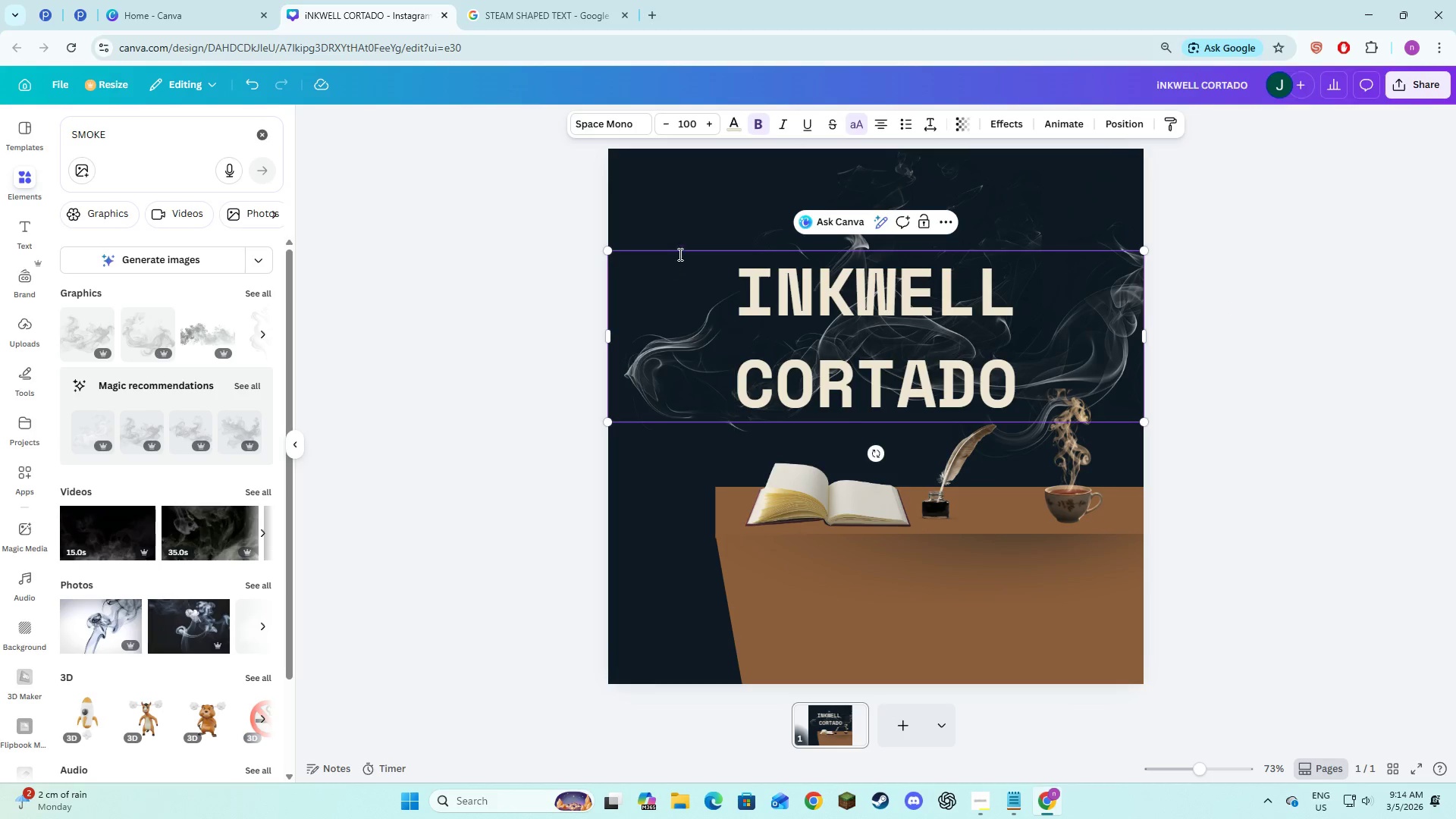 
left_click([681, 242])
 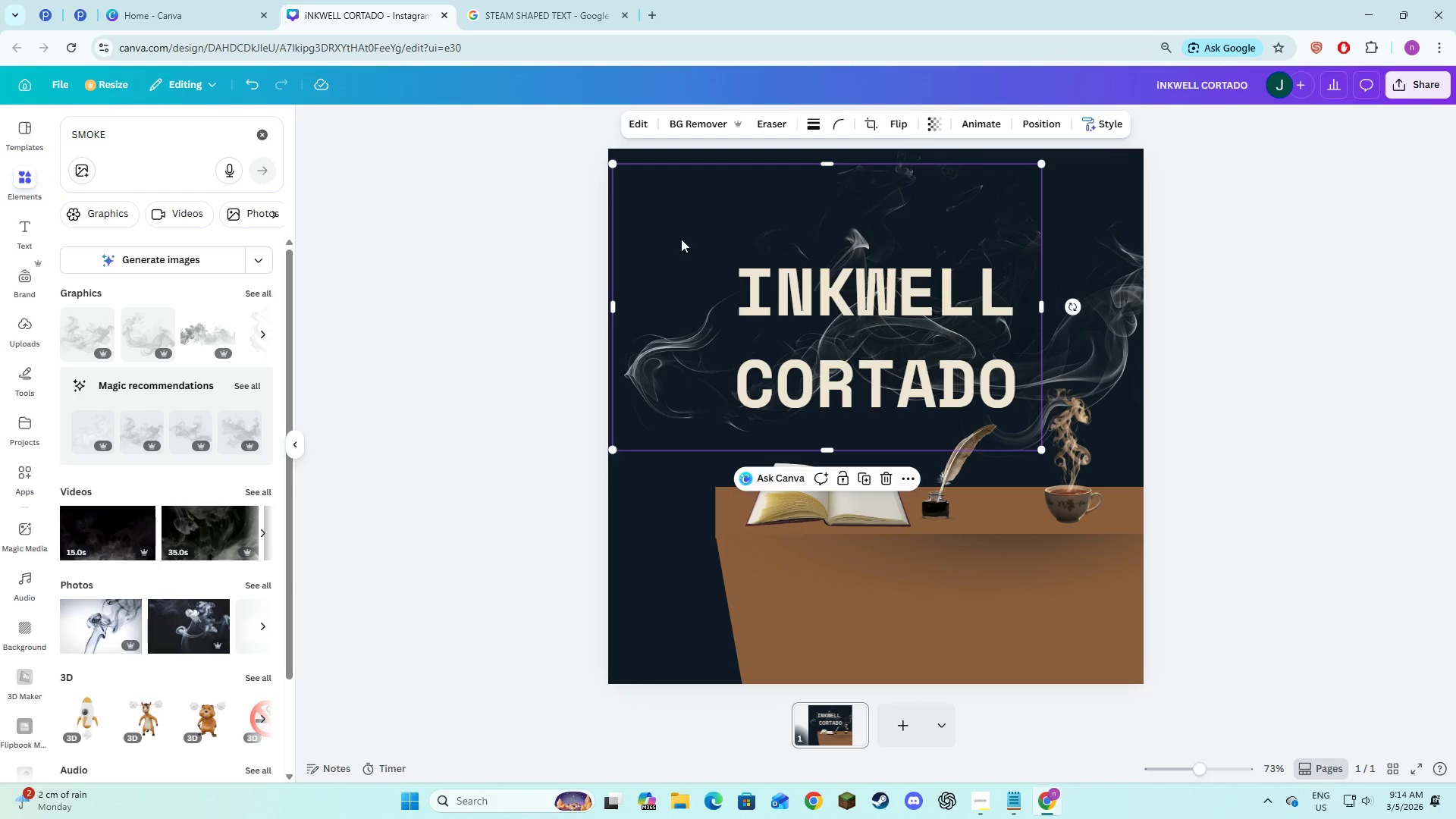 
left_click_drag(start_coordinate=[681, 239], to_coordinate=[652, 243])
 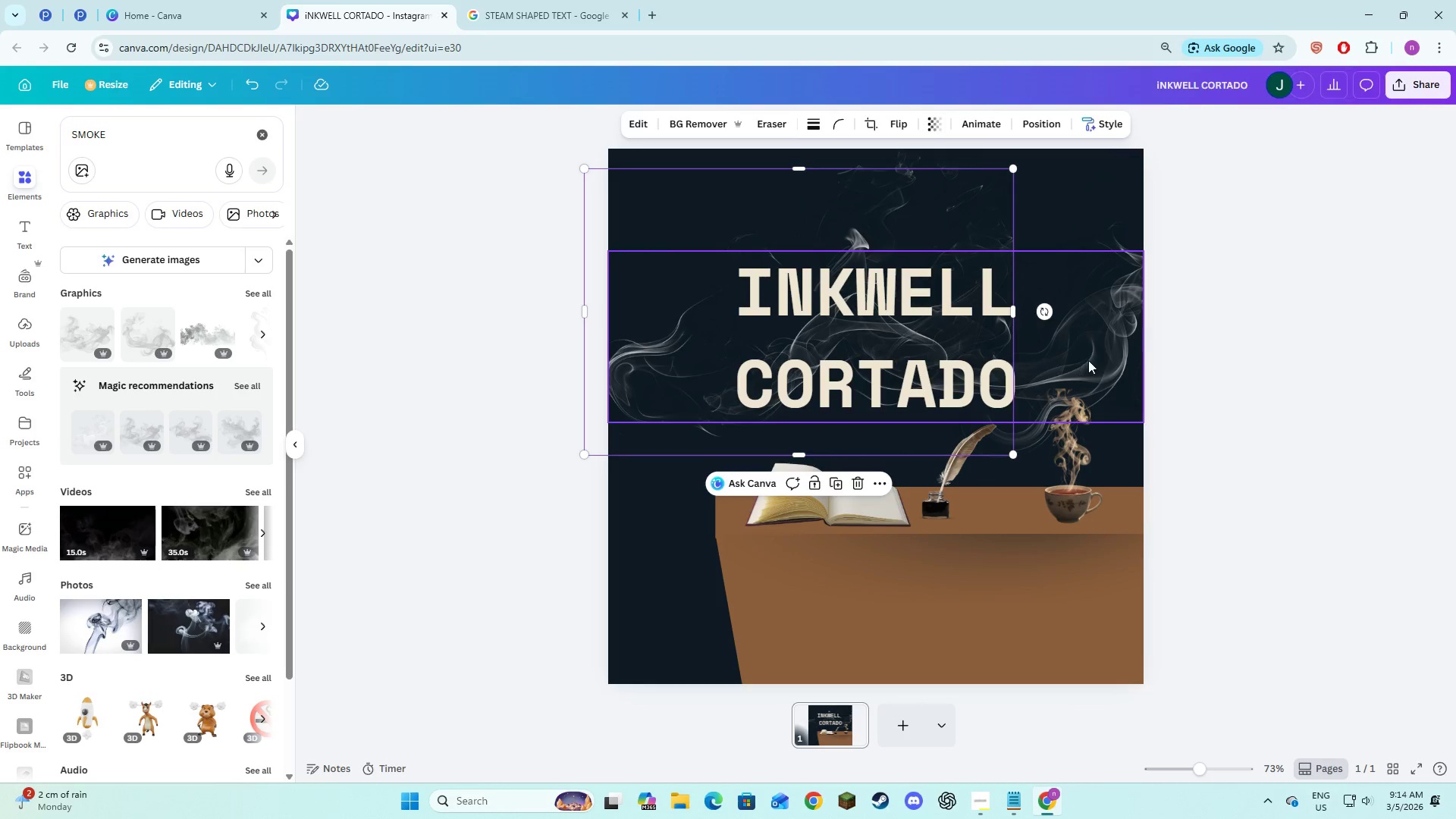 
left_click([1090, 358])
 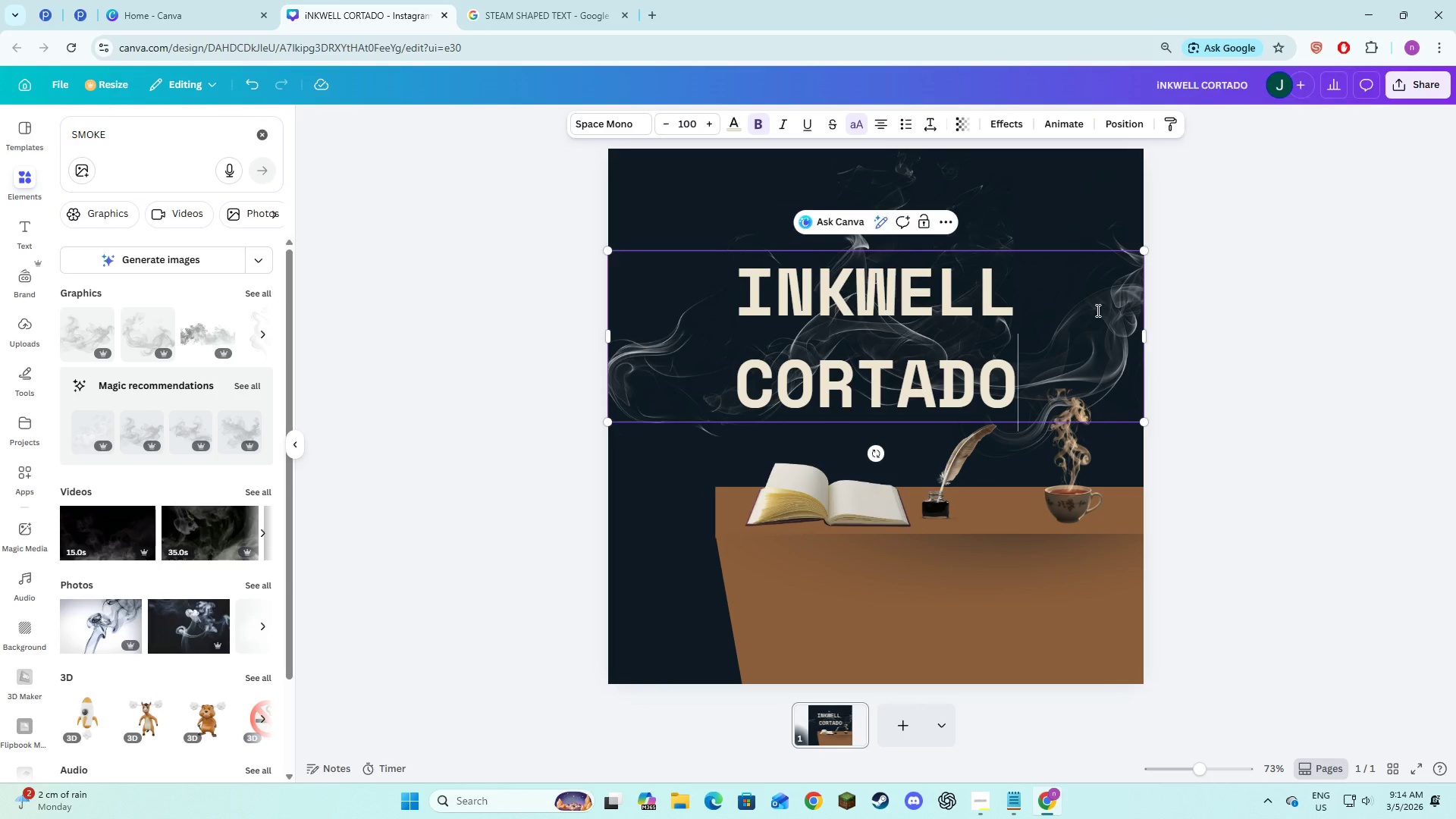 
left_click([1100, 222])
 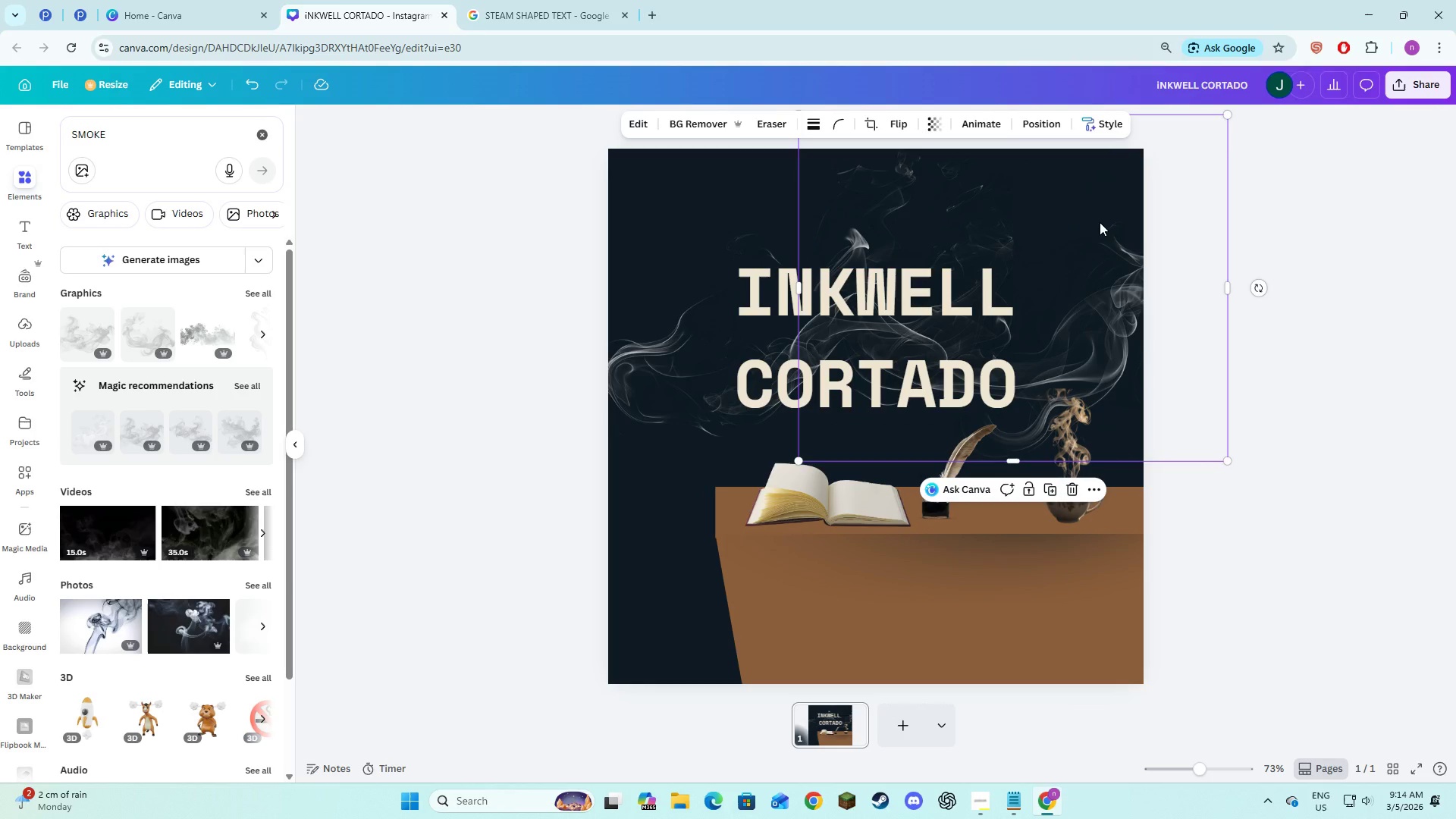 
left_click_drag(start_coordinate=[1100, 222], to_coordinate=[1210, 227])
 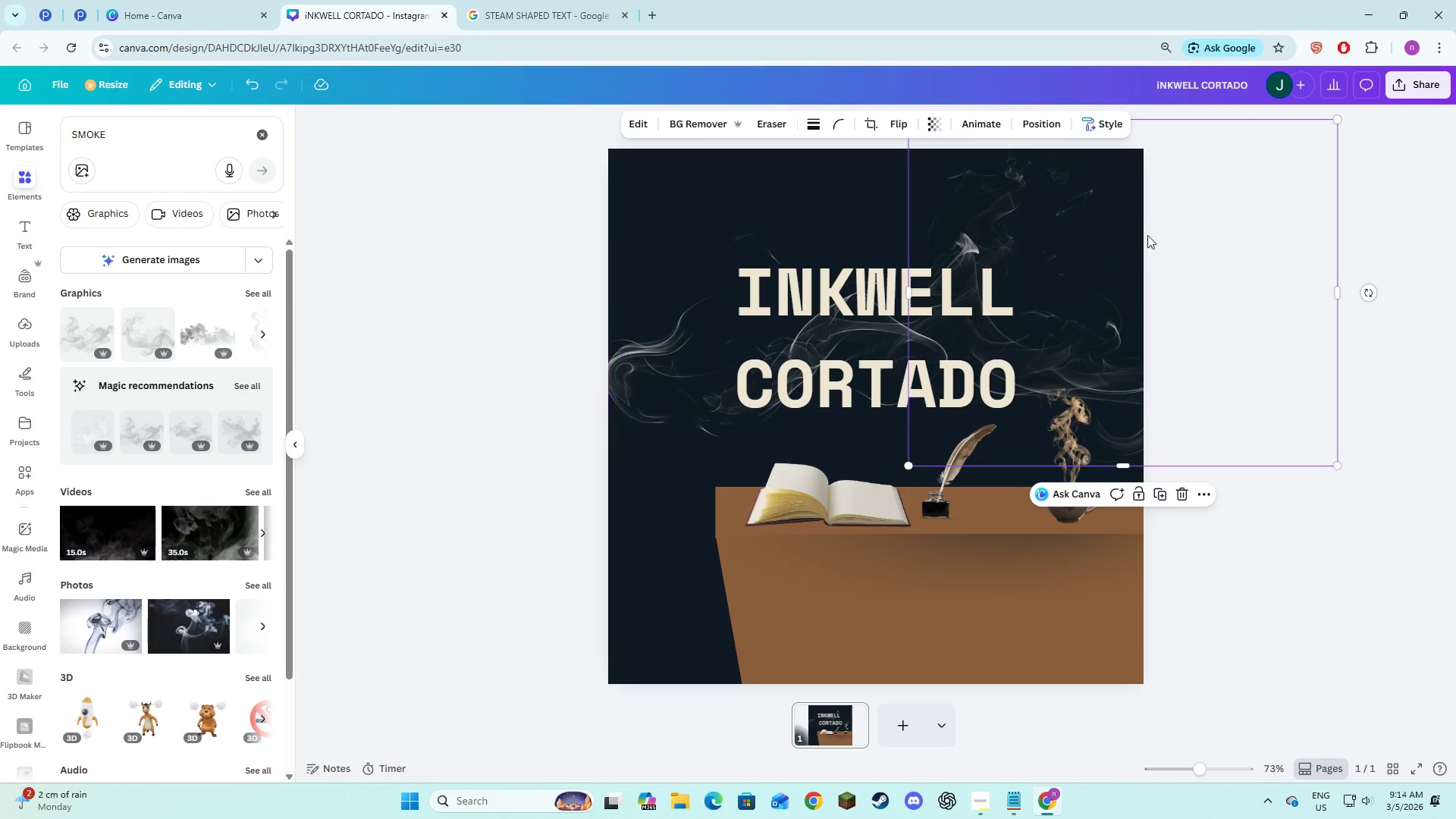 
left_click_drag(start_coordinate=[1110, 196], to_coordinate=[1109, 227])
 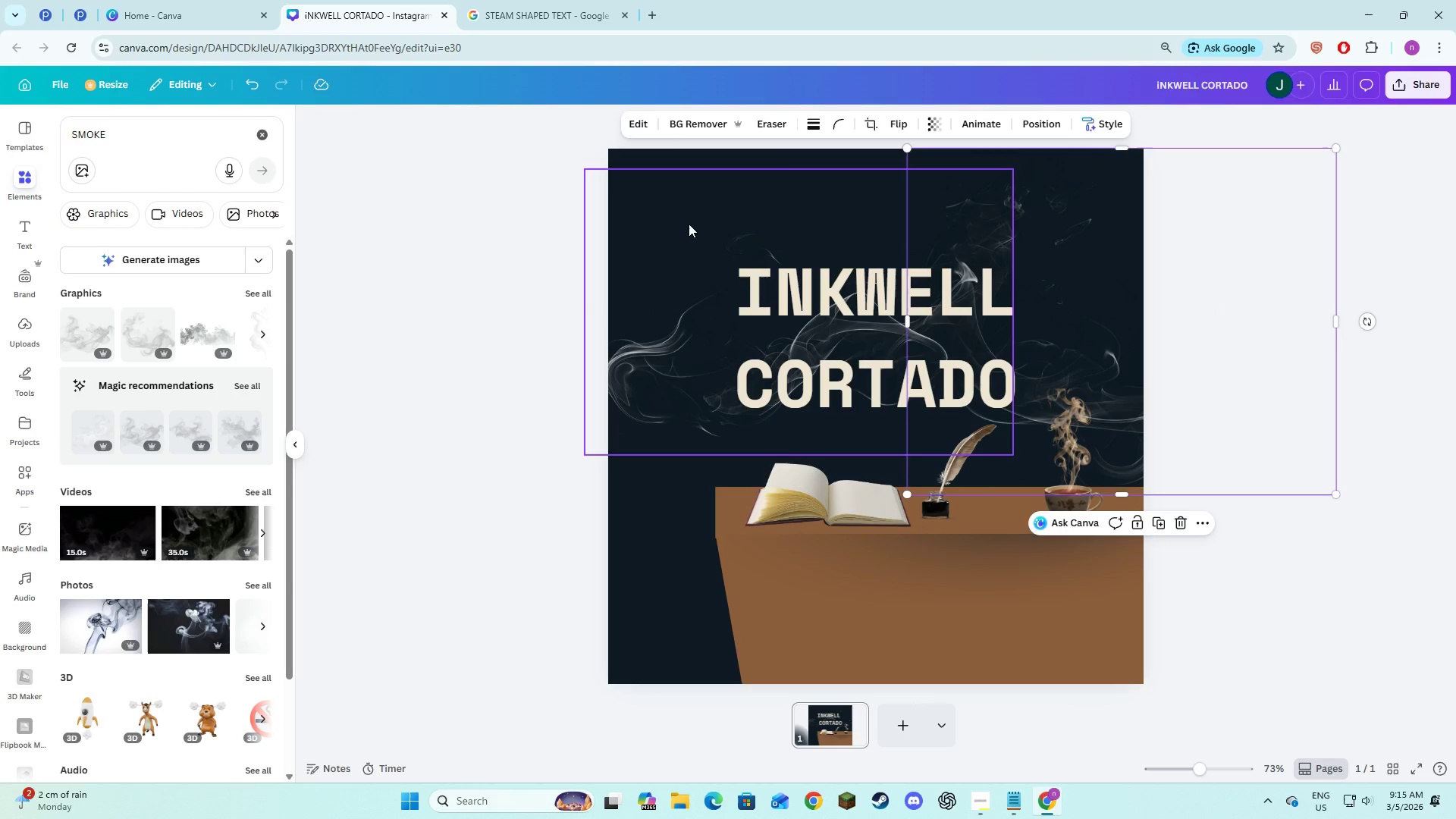 
left_click([689, 224])
 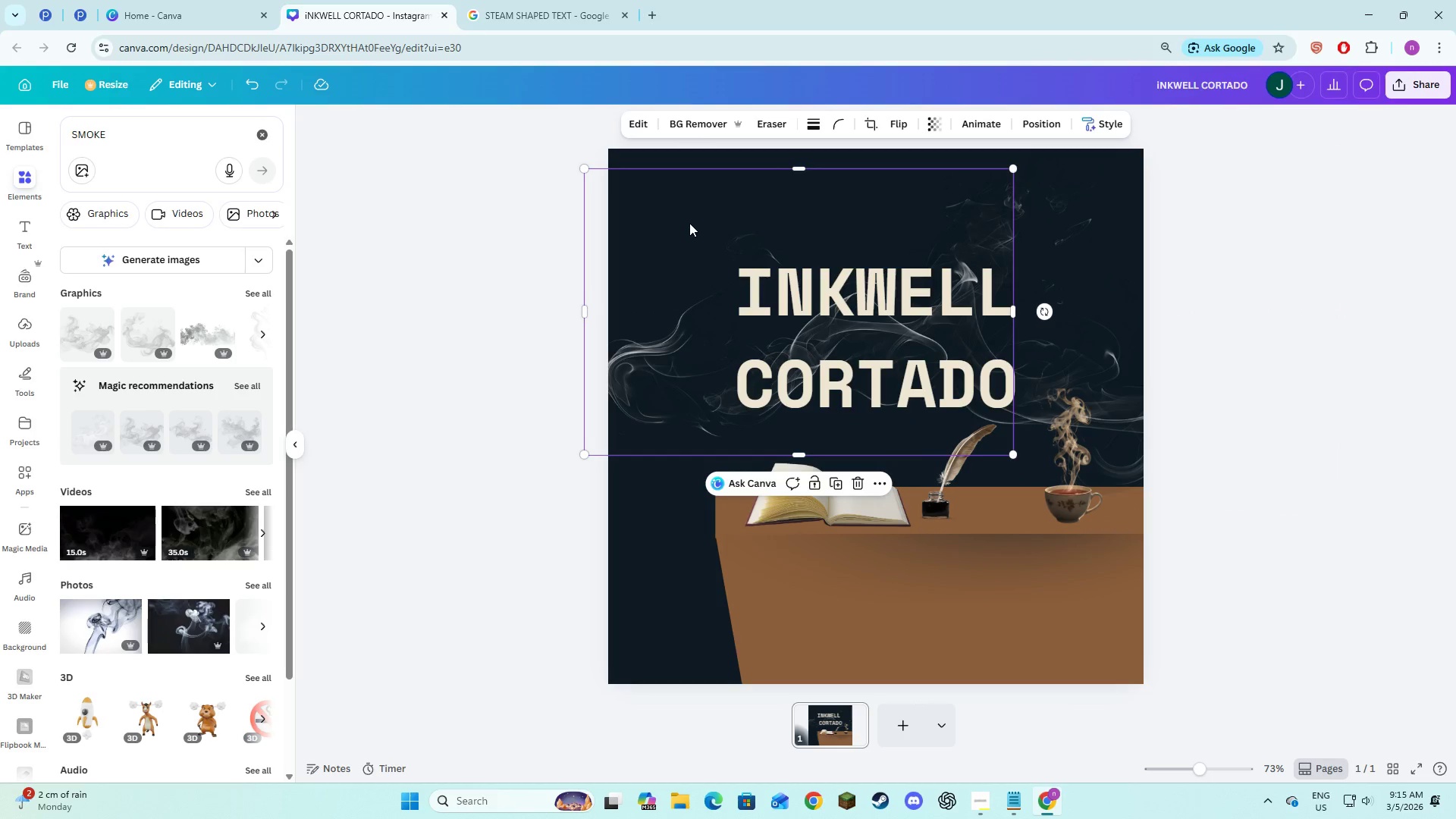 
left_click_drag(start_coordinate=[689, 222], to_coordinate=[687, 247])
 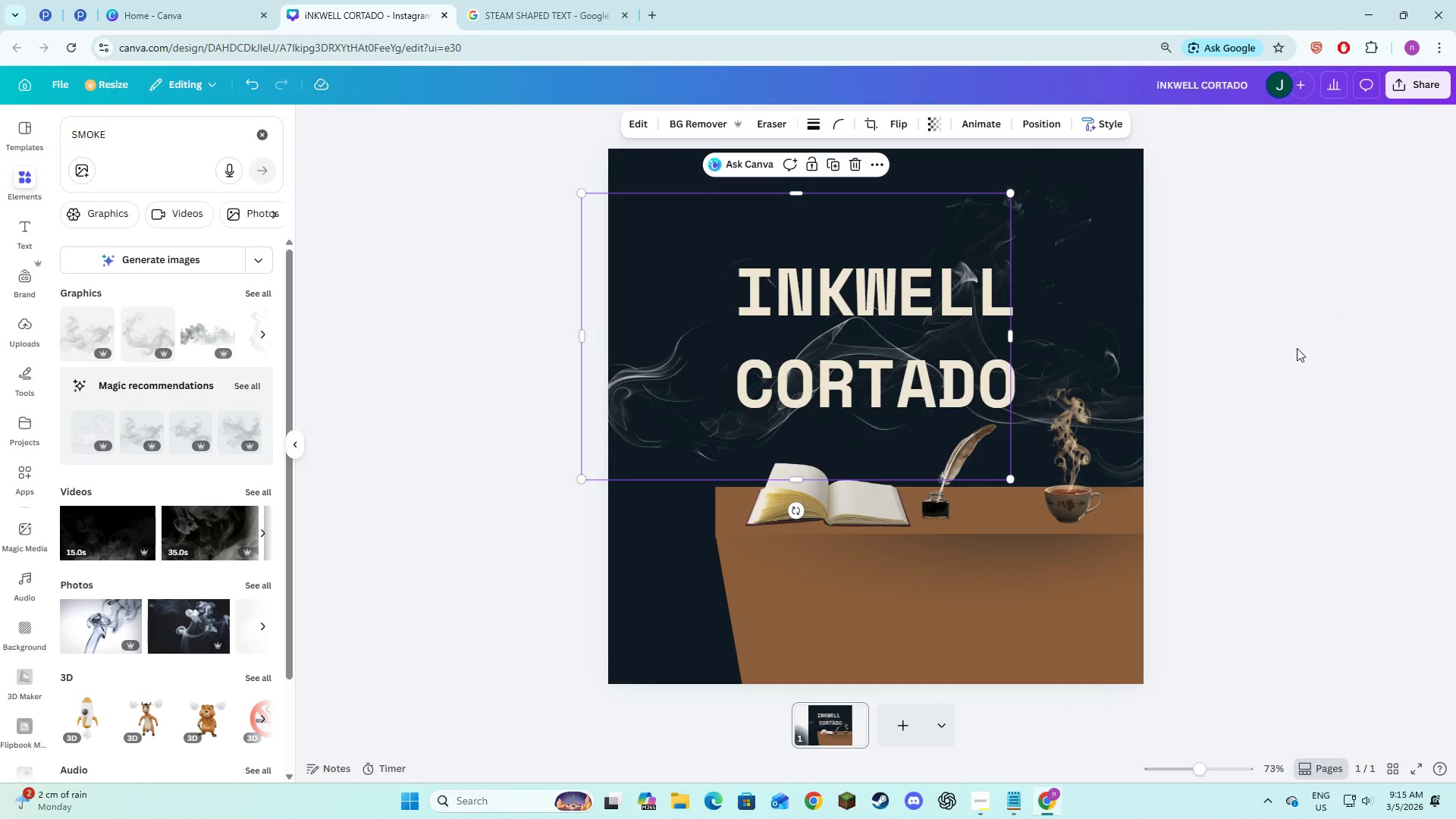 
left_click([1297, 348])
 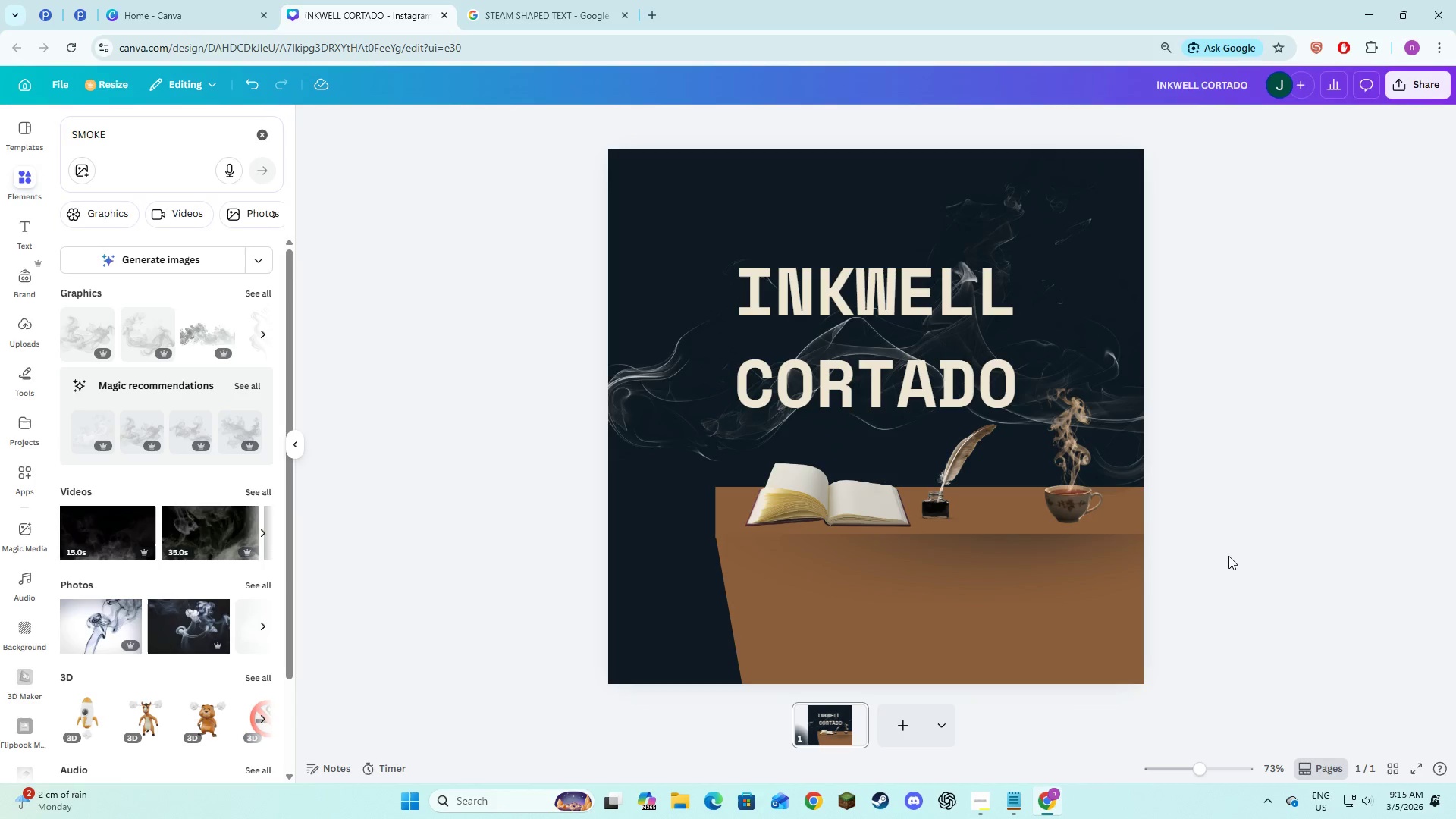 
left_click([1364, 578])
 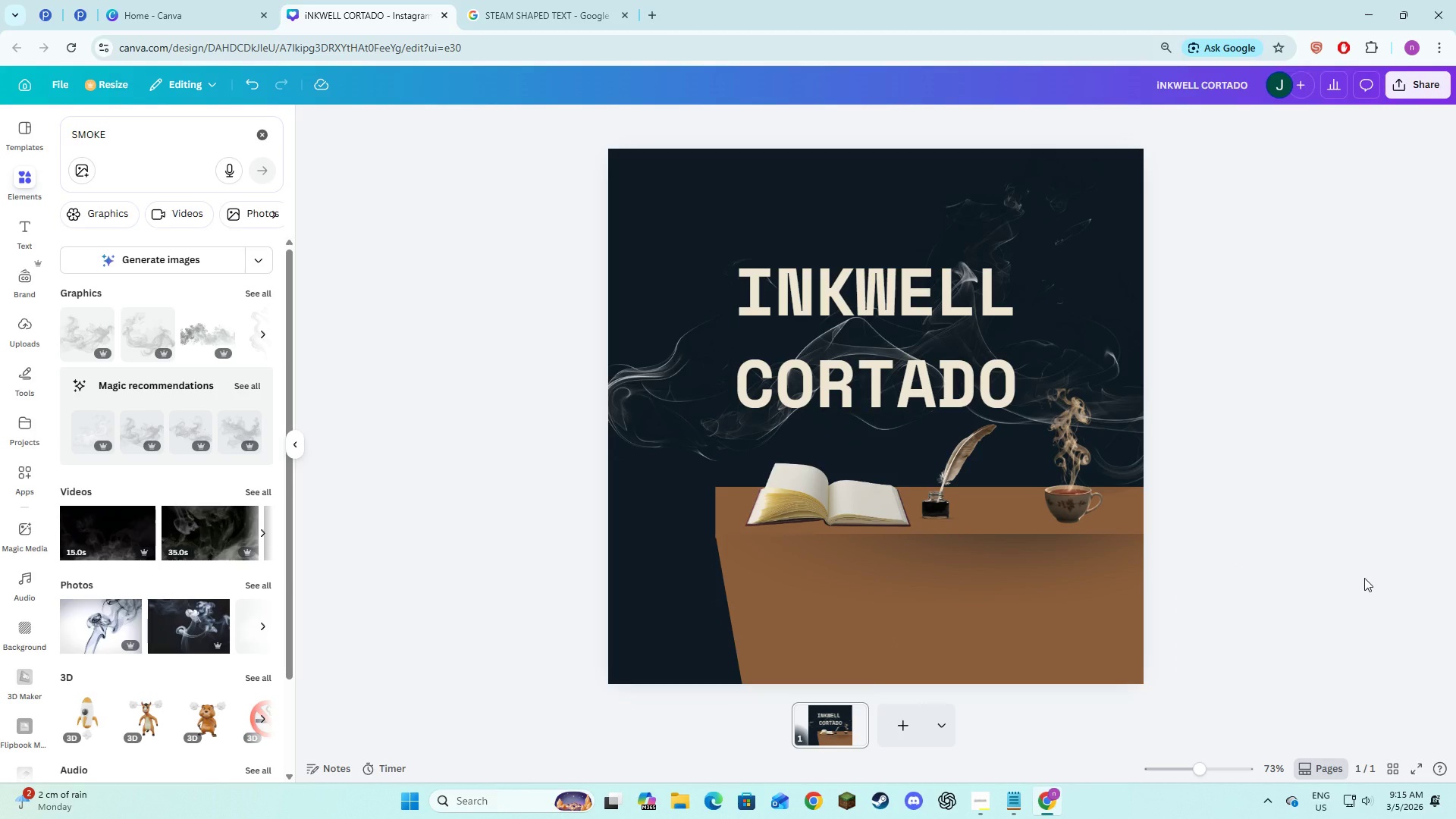 
wait(7.09)
 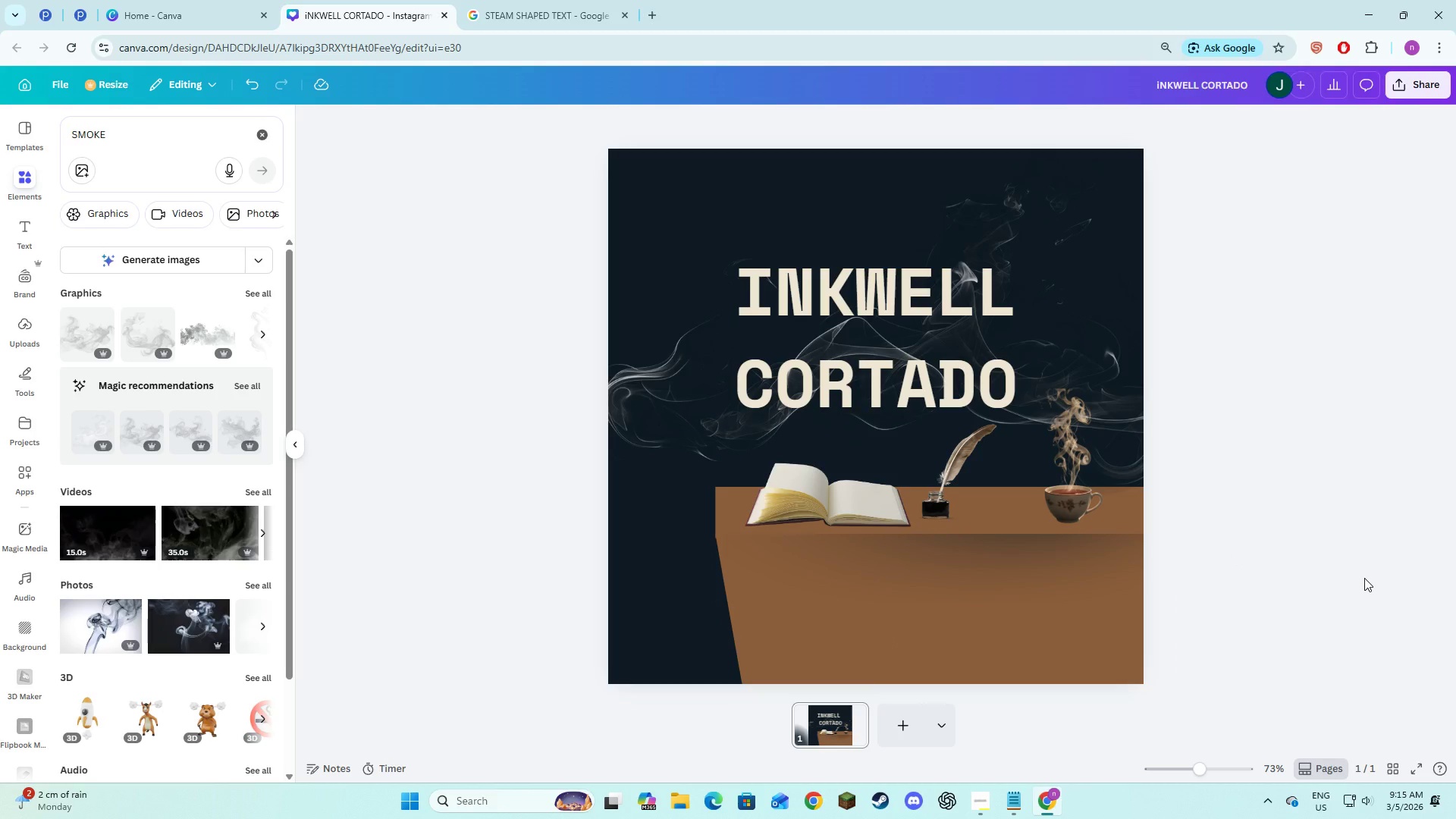 
key(Alt+AltLeft)
 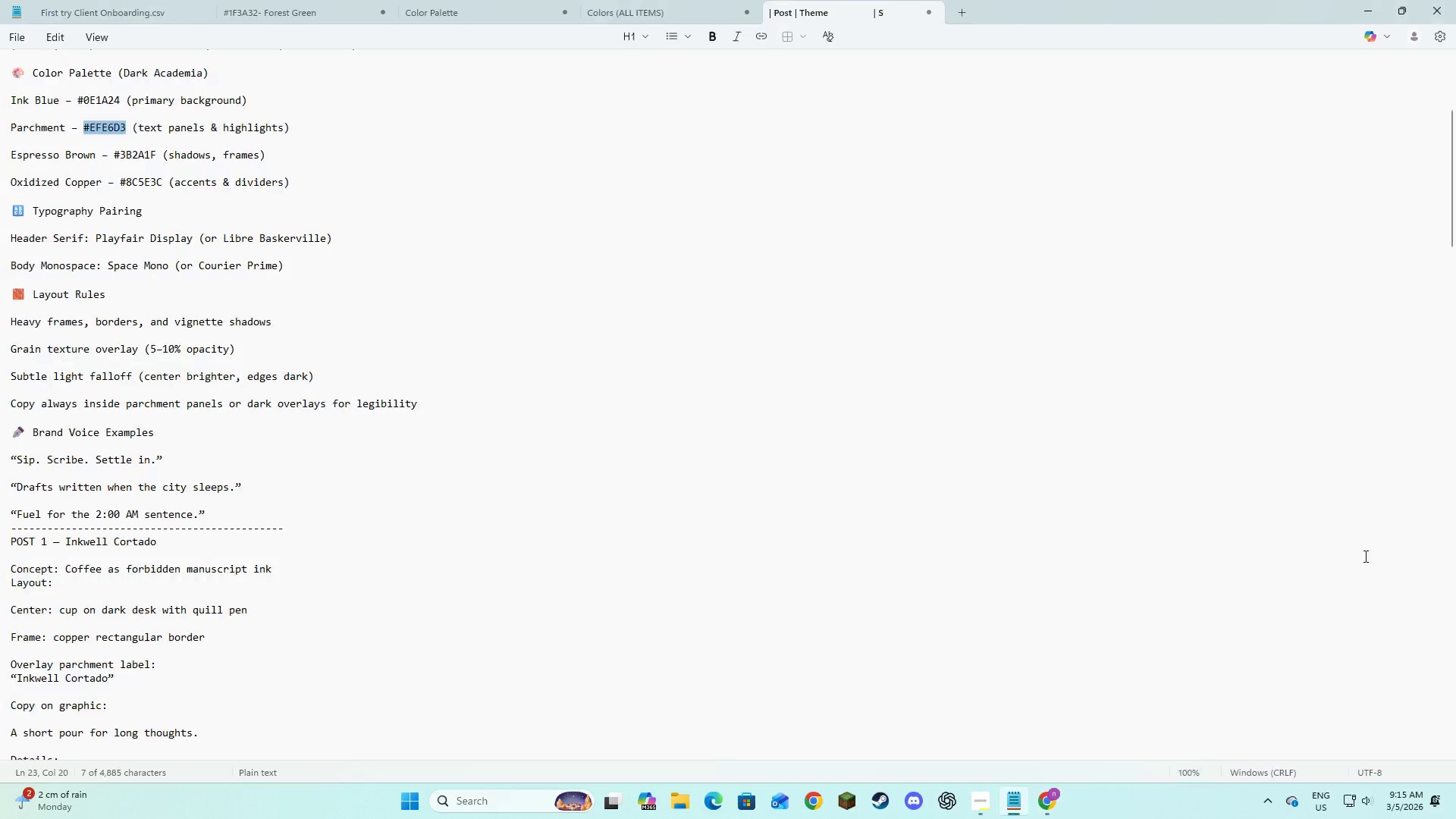 
key(Alt+Tab)
 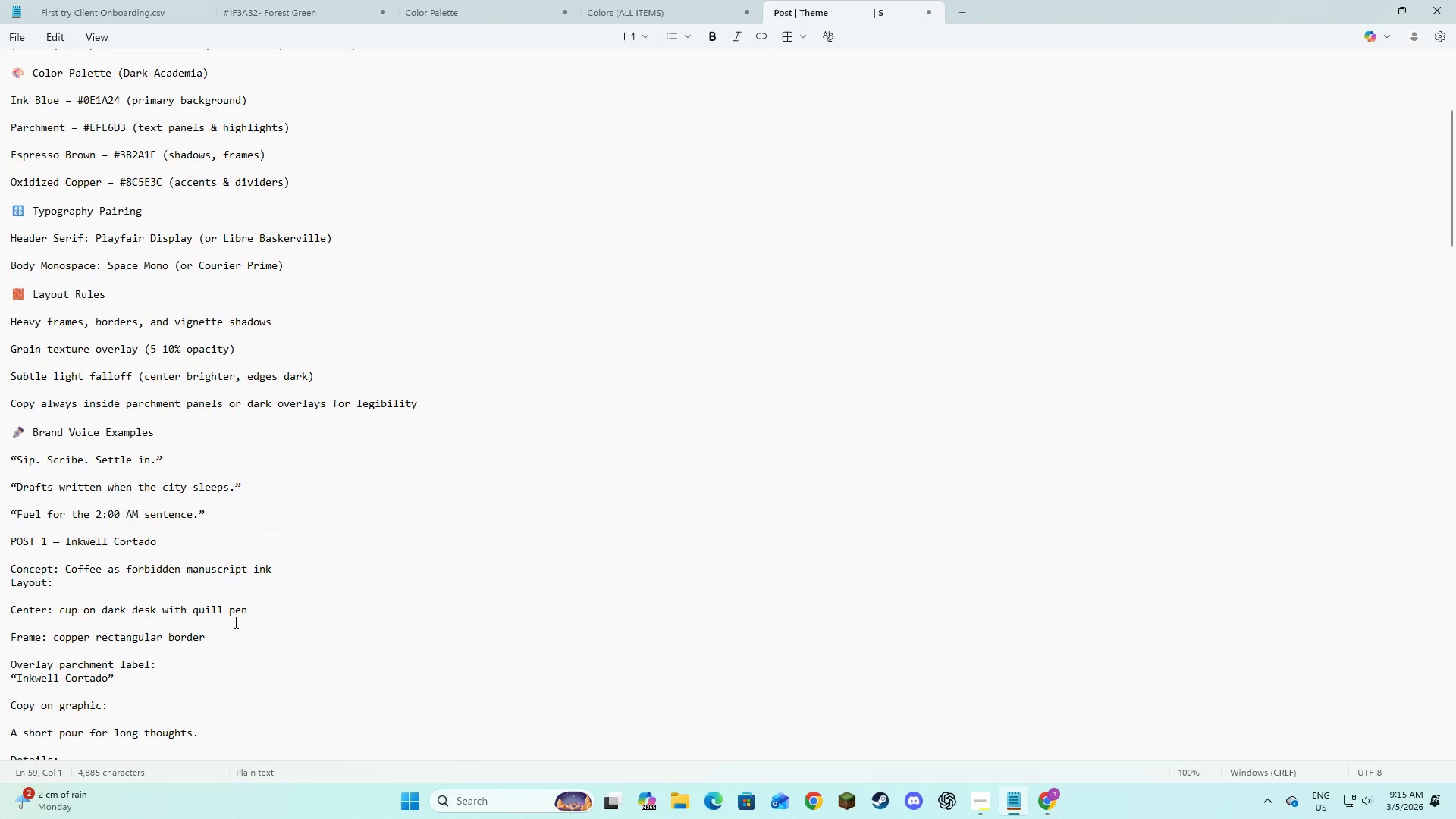 
double_click([226, 628])
 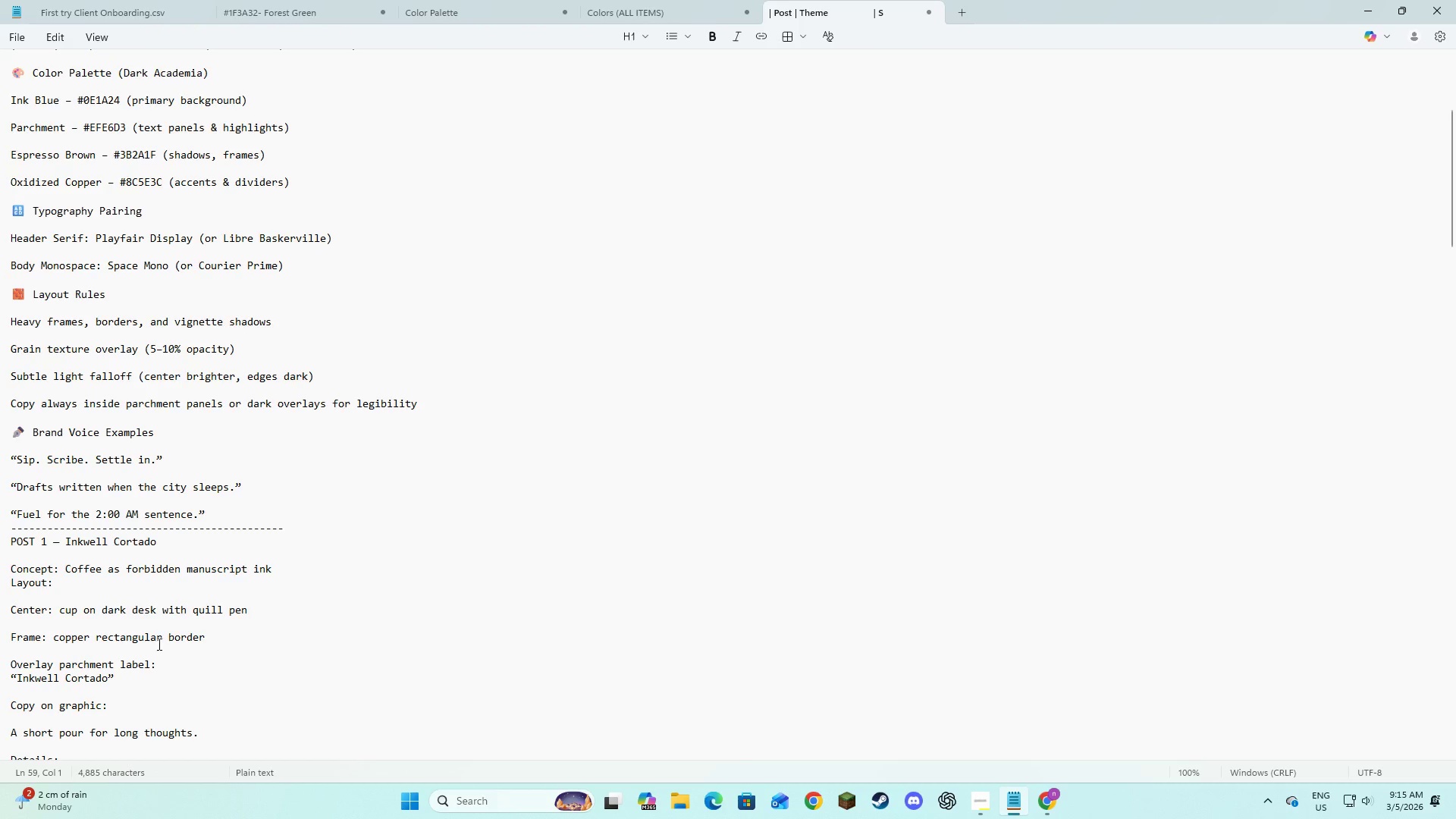 
left_click([162, 637])
 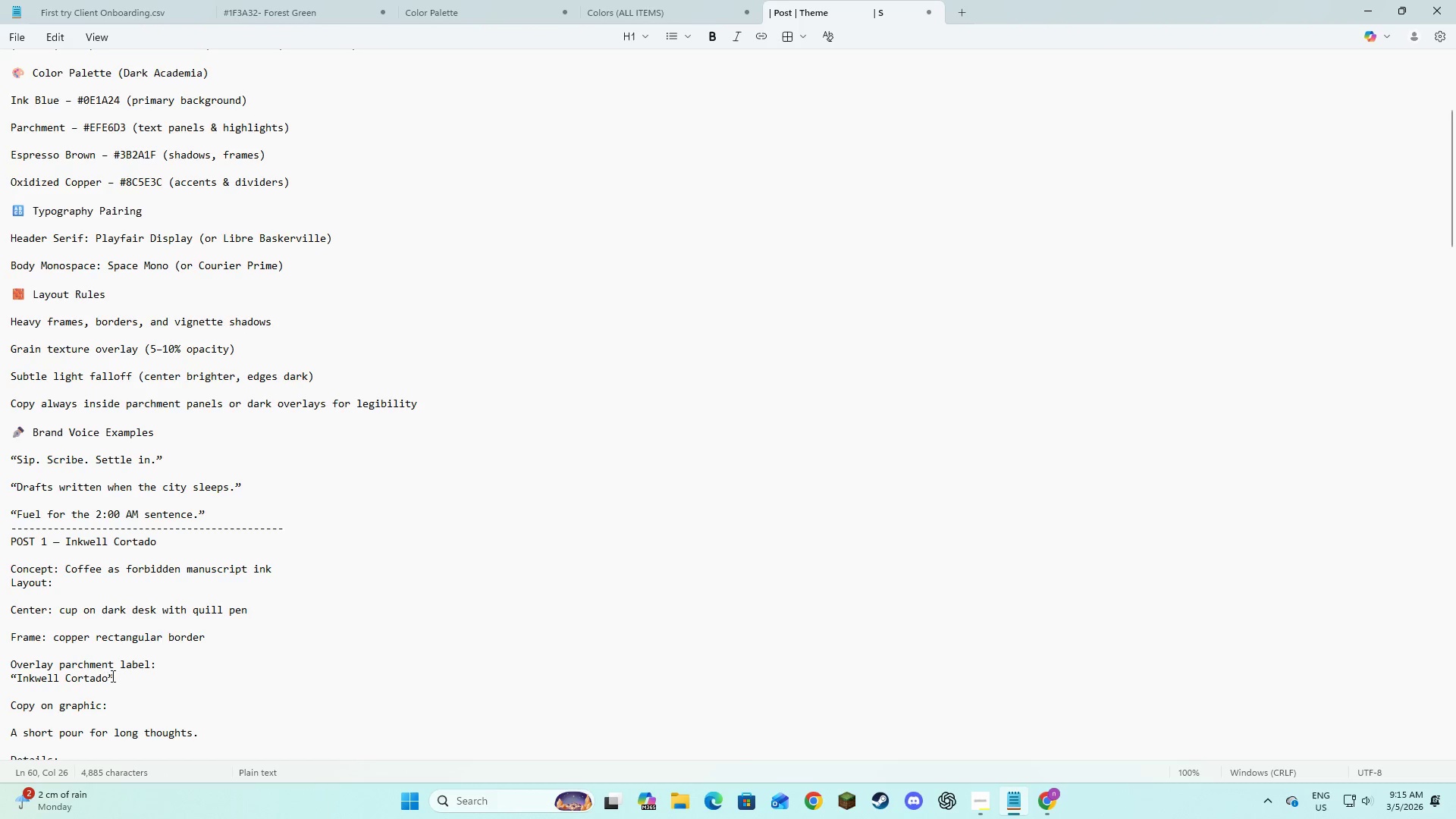 
left_click([112, 676])